 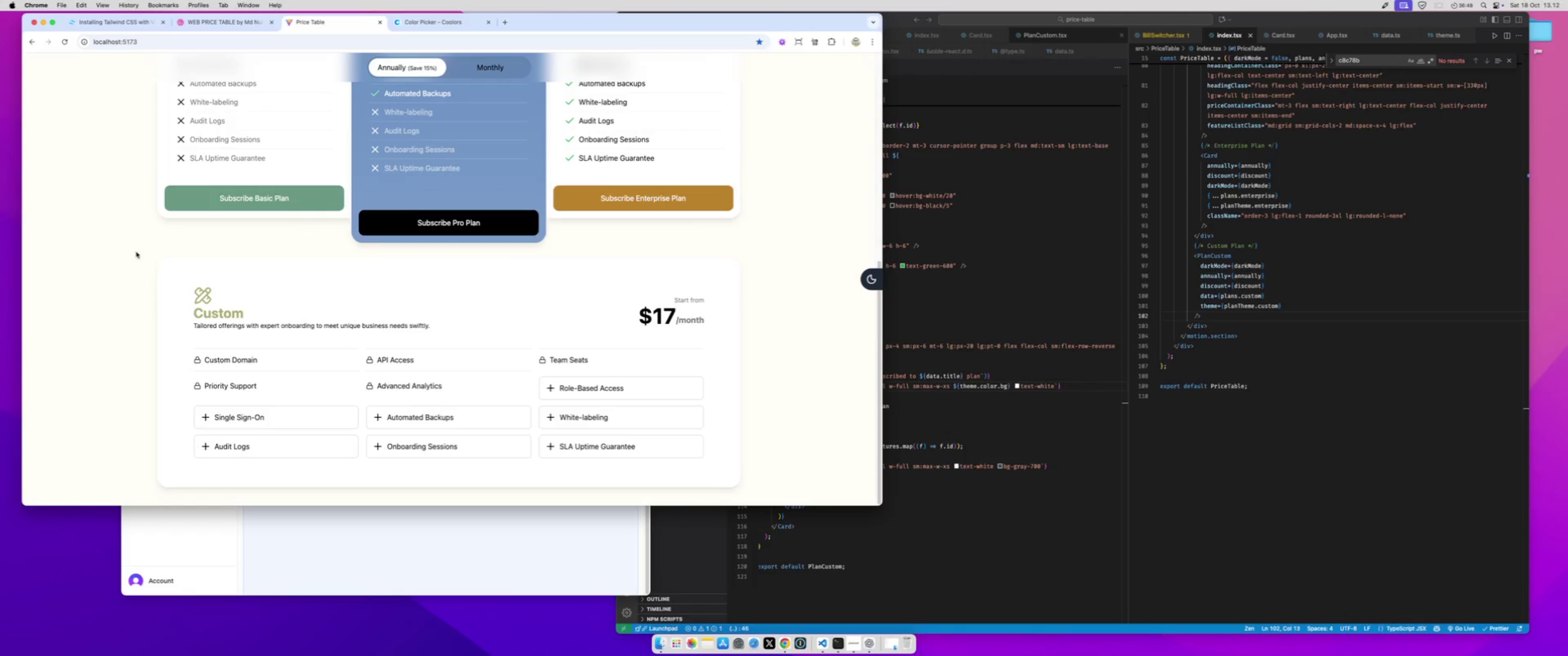 
scroll: coordinate [211, 310], scroll_direction: up, amount: 76.0
 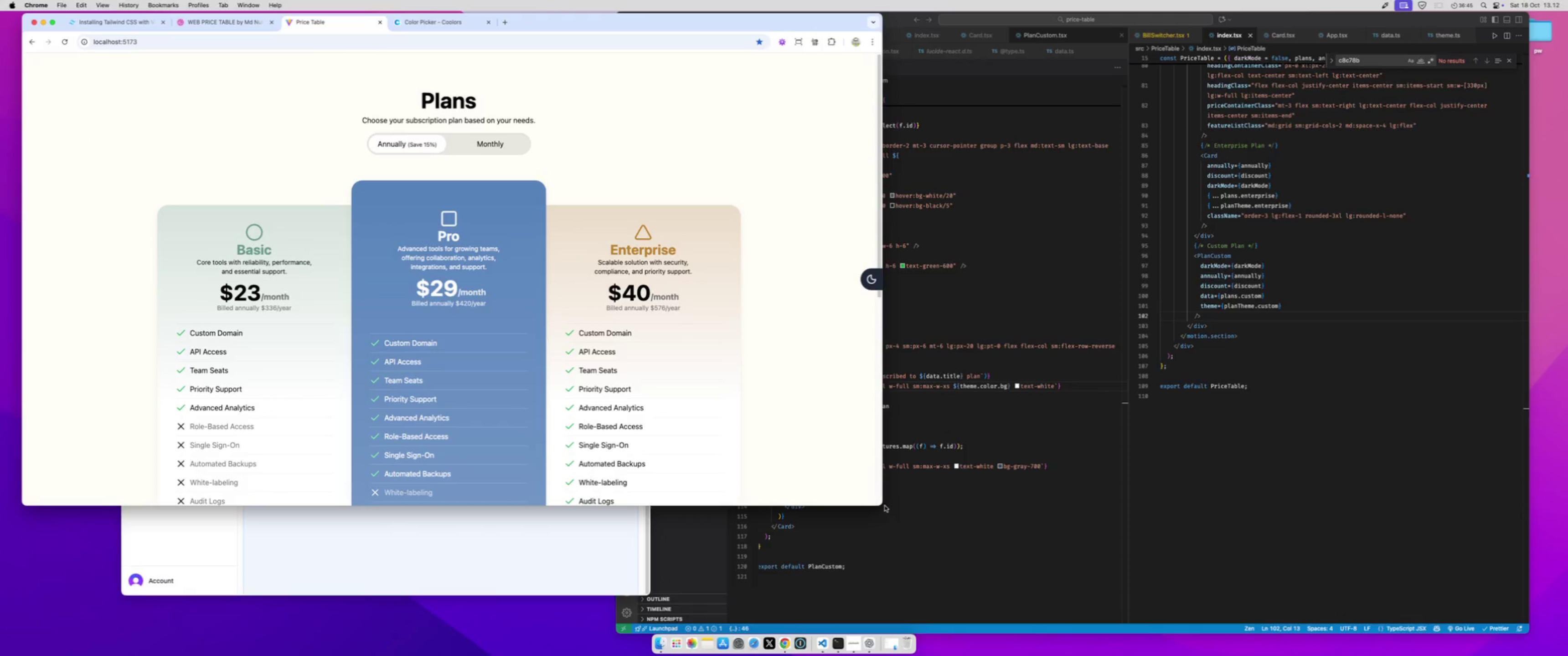 
left_click_drag(start_coordinate=[882, 505], to_coordinate=[836, 464])
 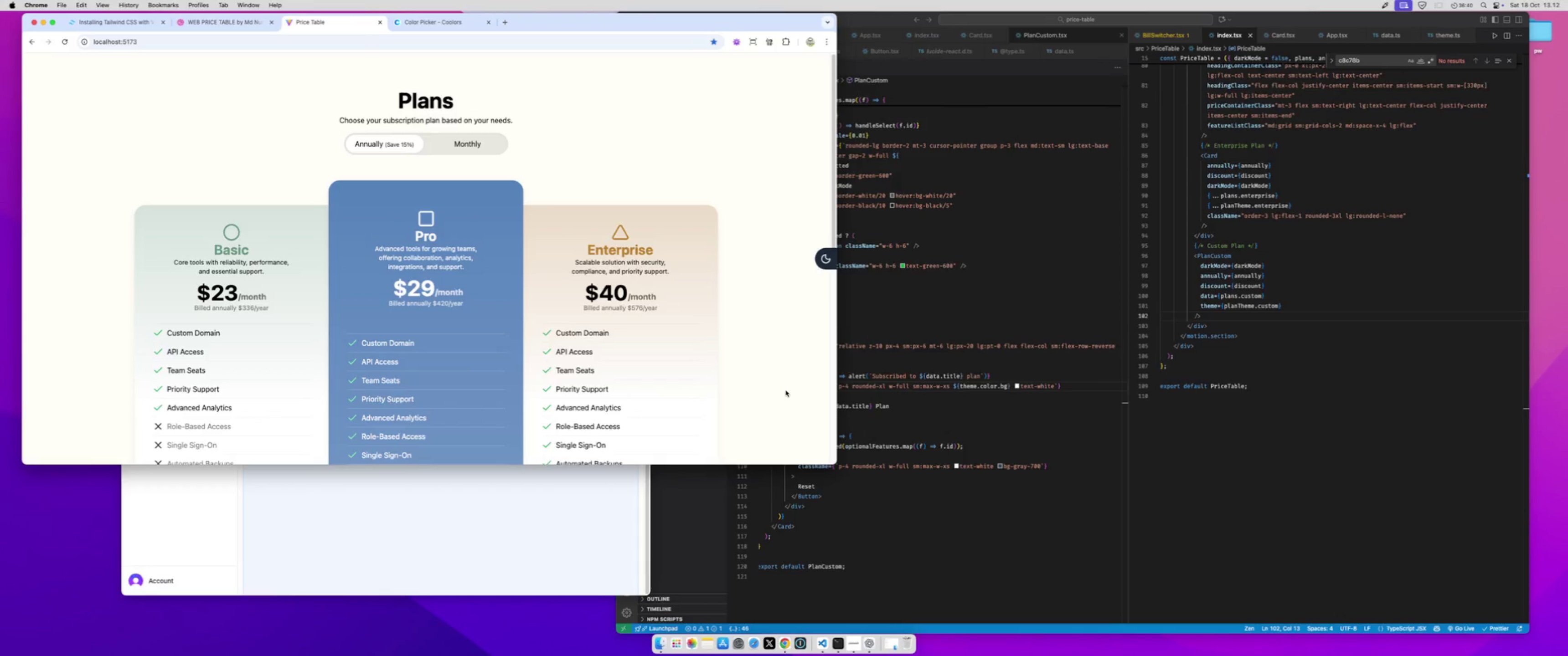 
scroll: coordinate [786, 390], scroll_direction: down, amount: 18.0
 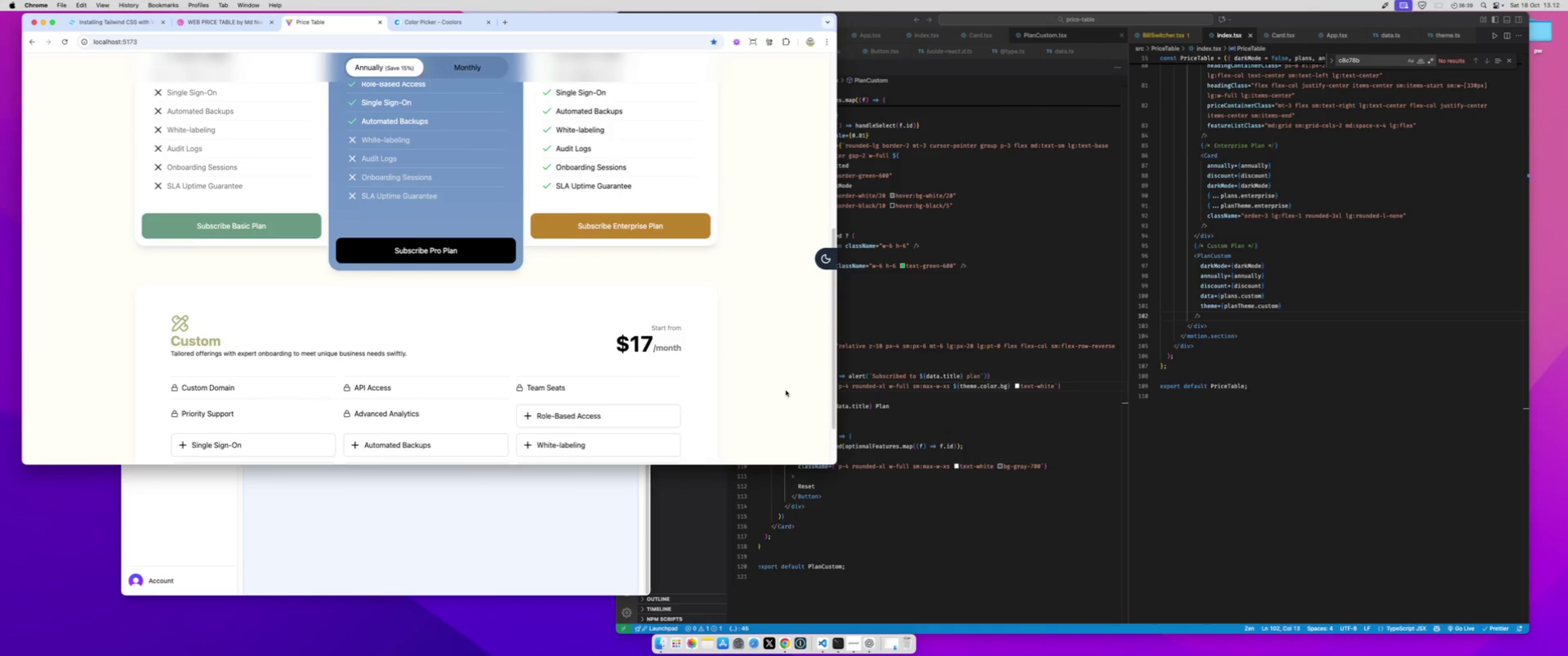 
scroll: coordinate [786, 390], scroll_direction: up, amount: 65.0
 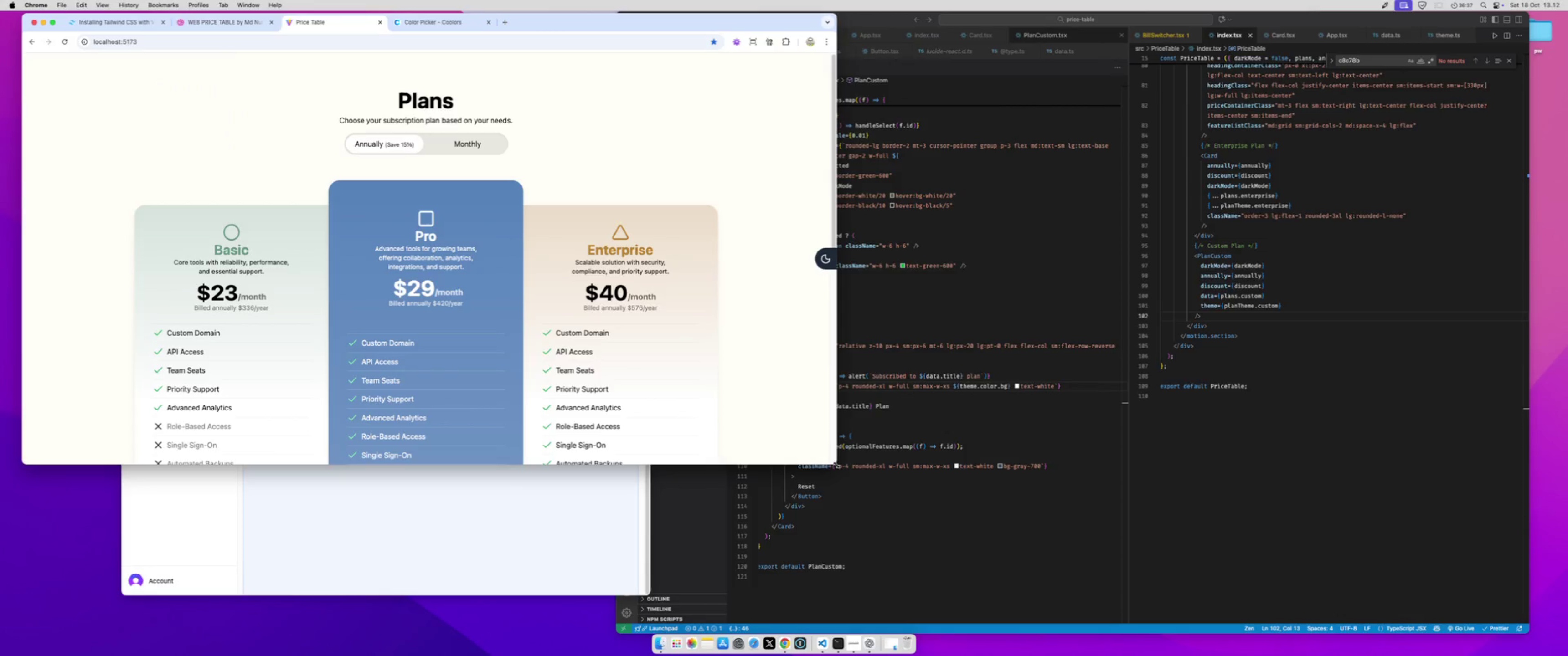 
left_click_drag(start_coordinate=[836, 464], to_coordinate=[1073, 609])
 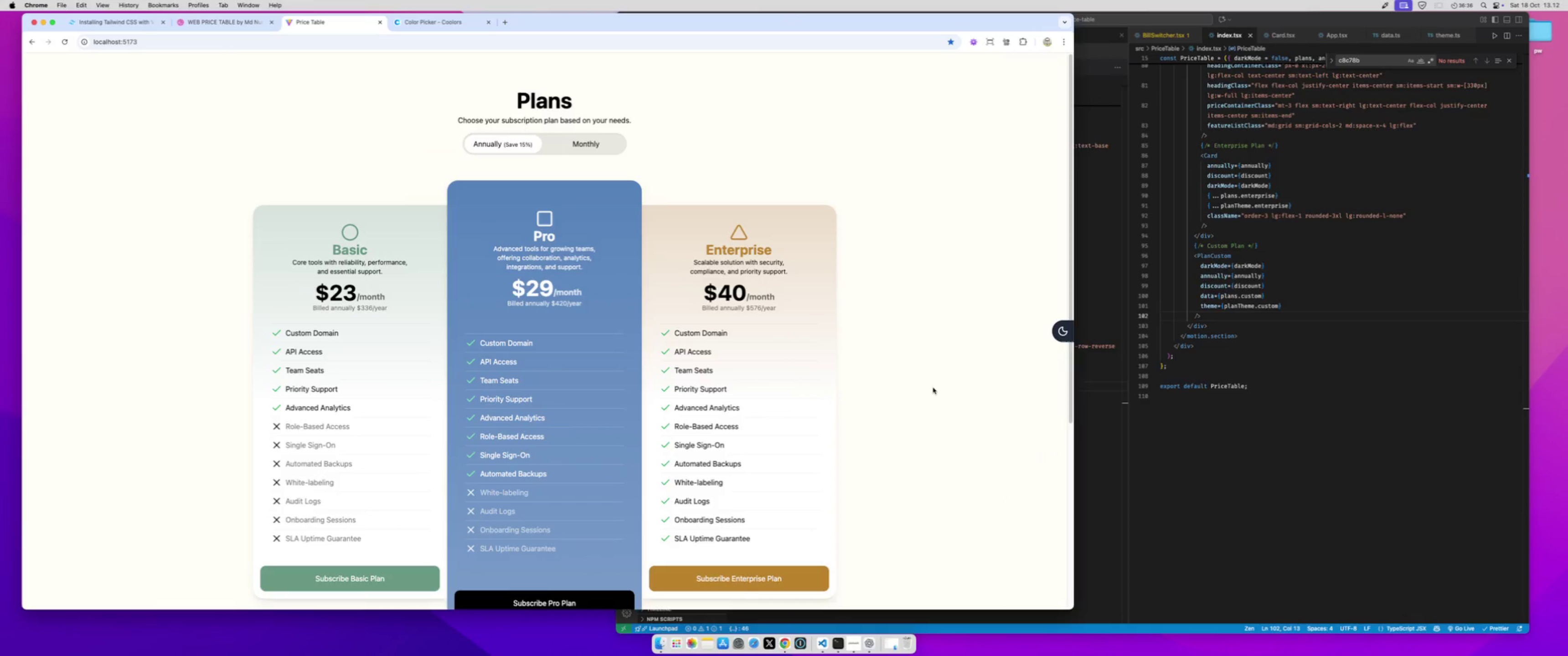 
left_click([933, 388])
 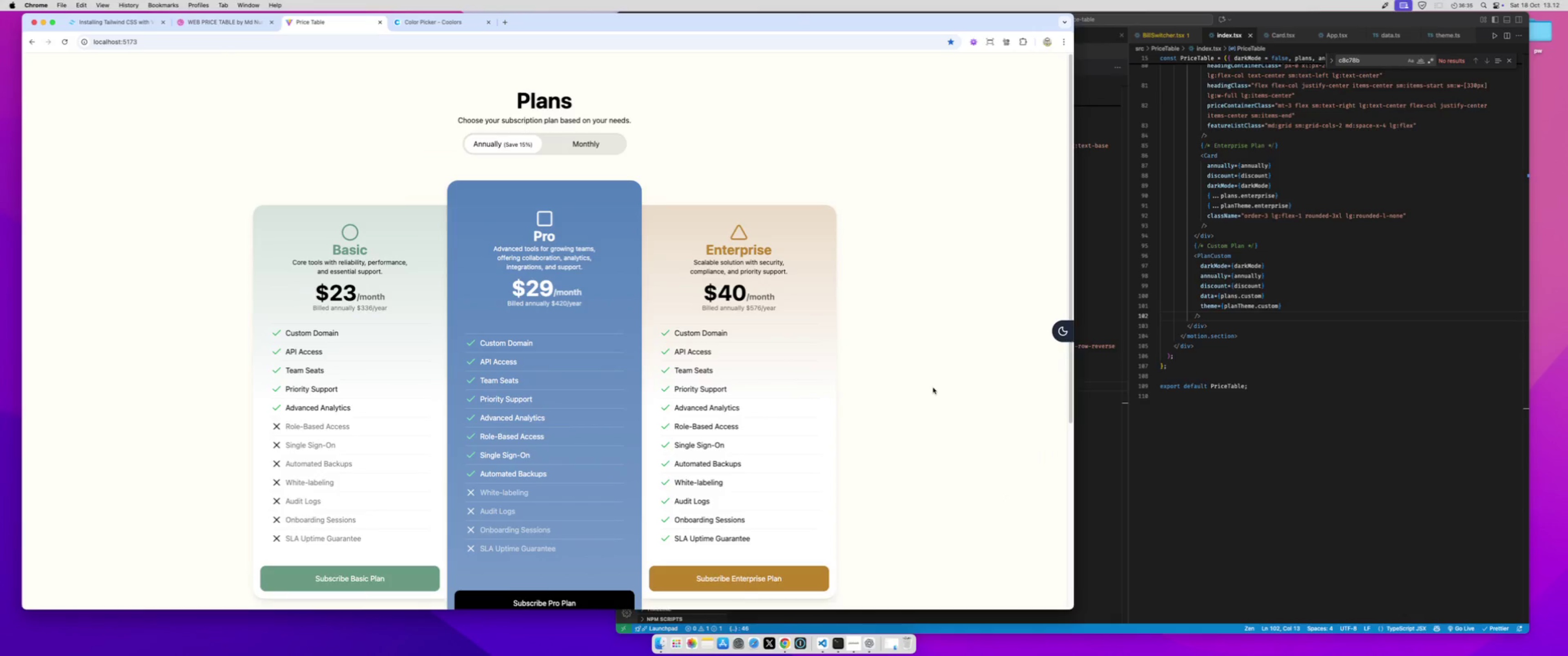 
key(Meta+0)
 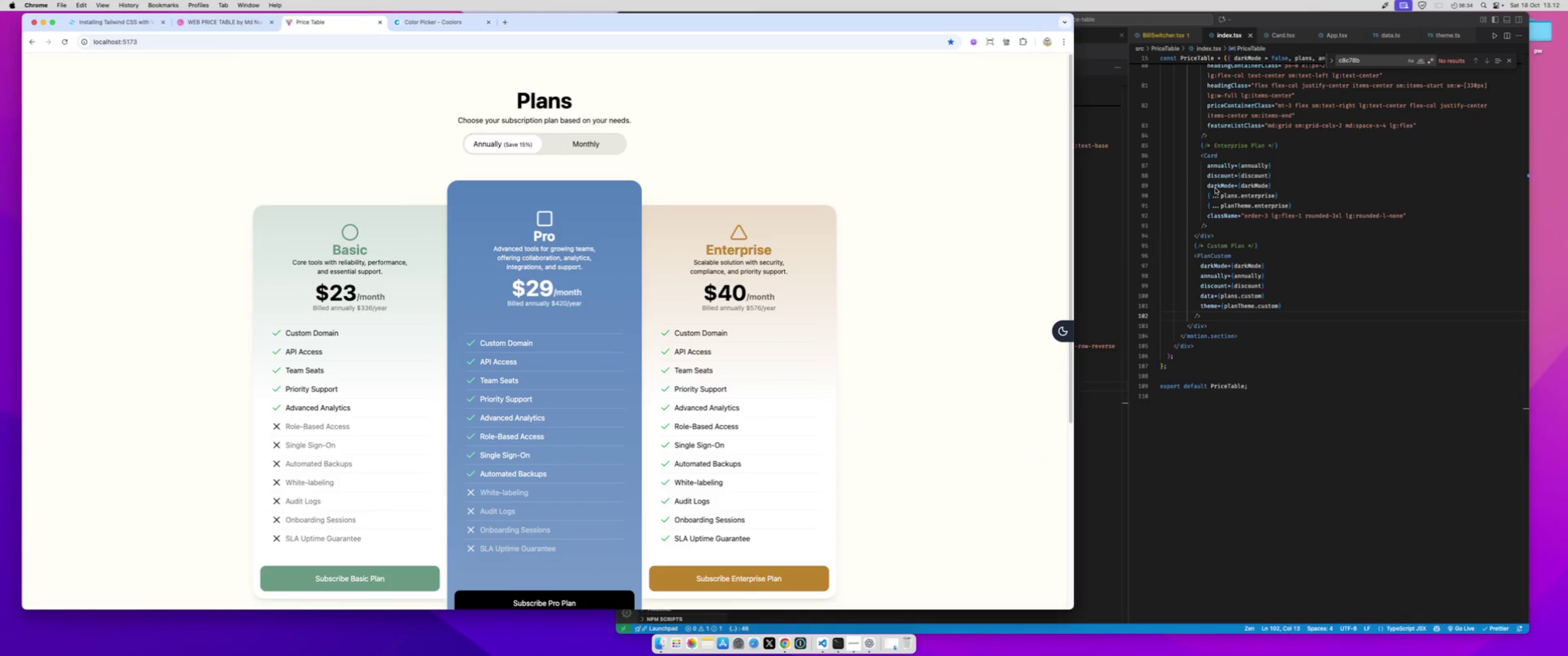 
left_click([1264, 154])
 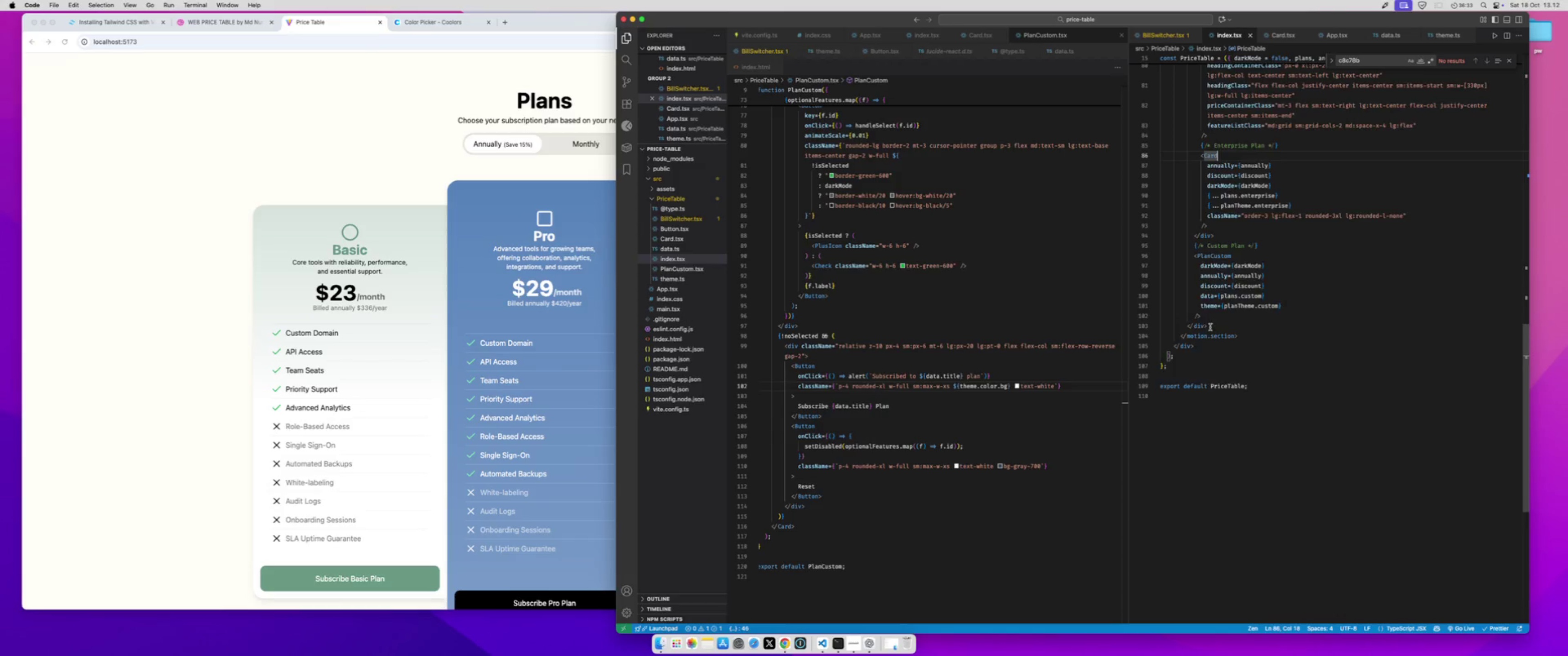 
scroll: coordinate [1211, 287], scroll_direction: up, amount: 33.0
 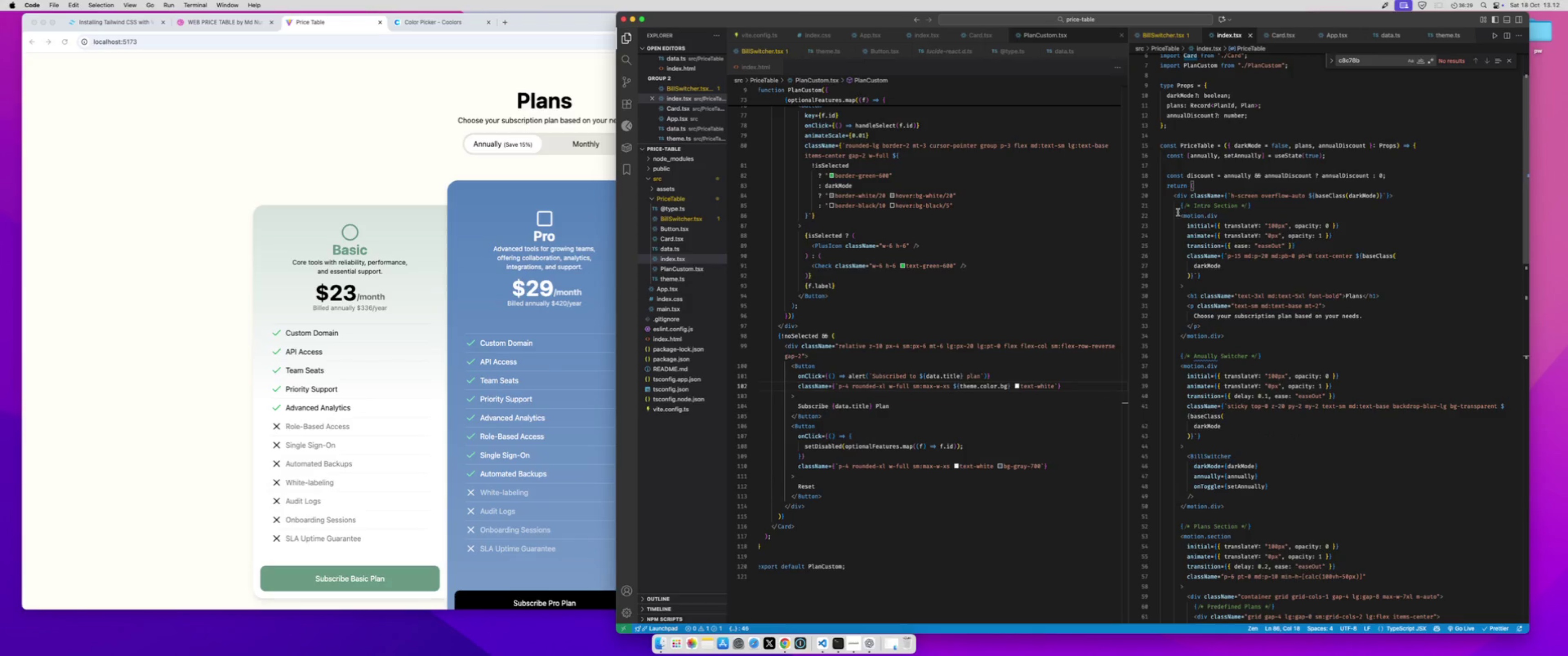 
left_click_drag(start_coordinate=[1177, 215], to_coordinate=[1261, 338])
 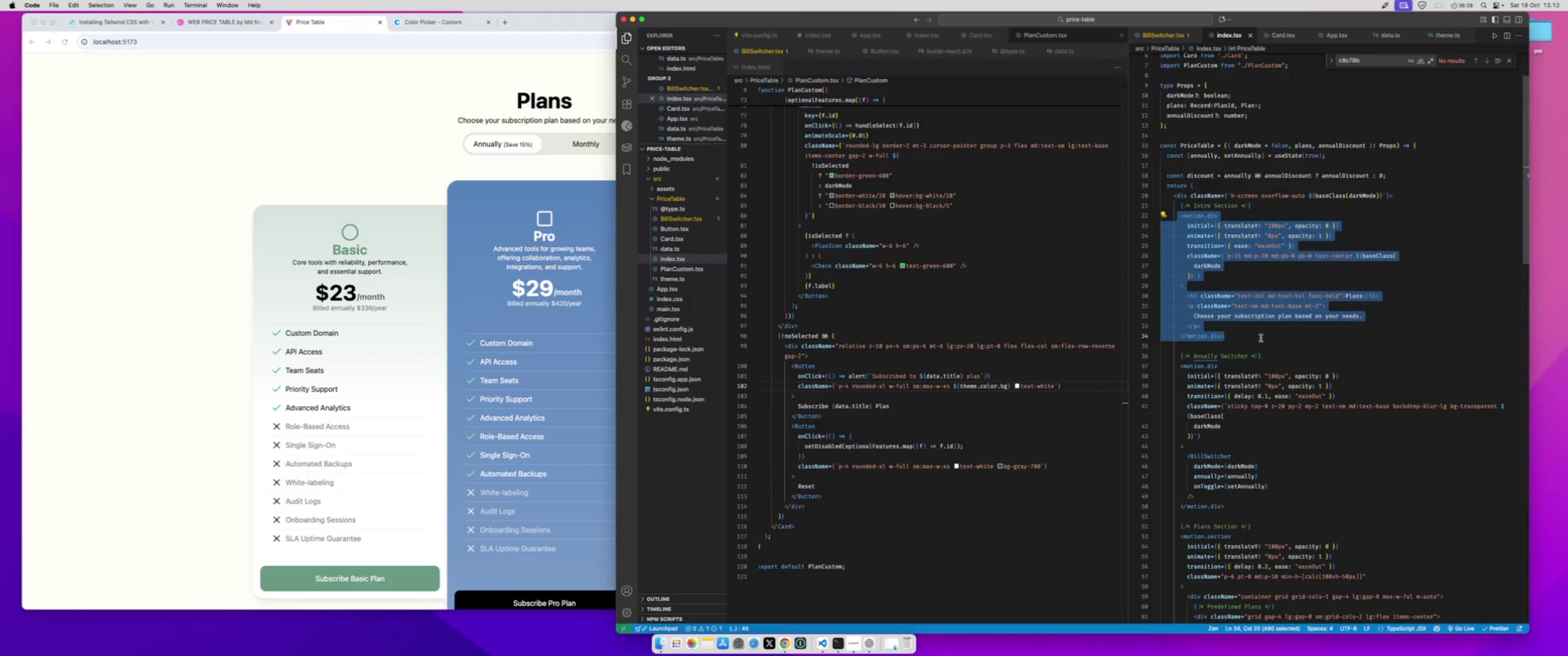 
key(Meta+Slash)
 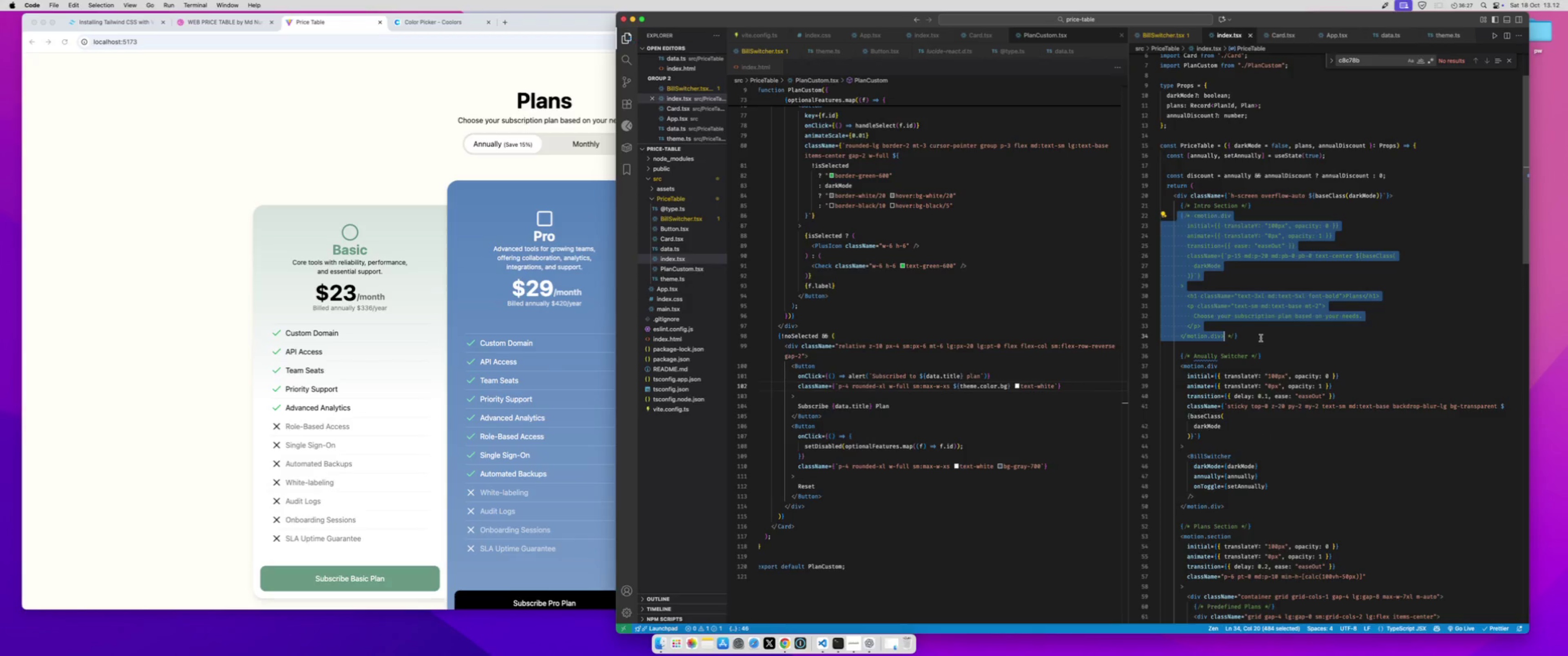 
key(Meta+S)
 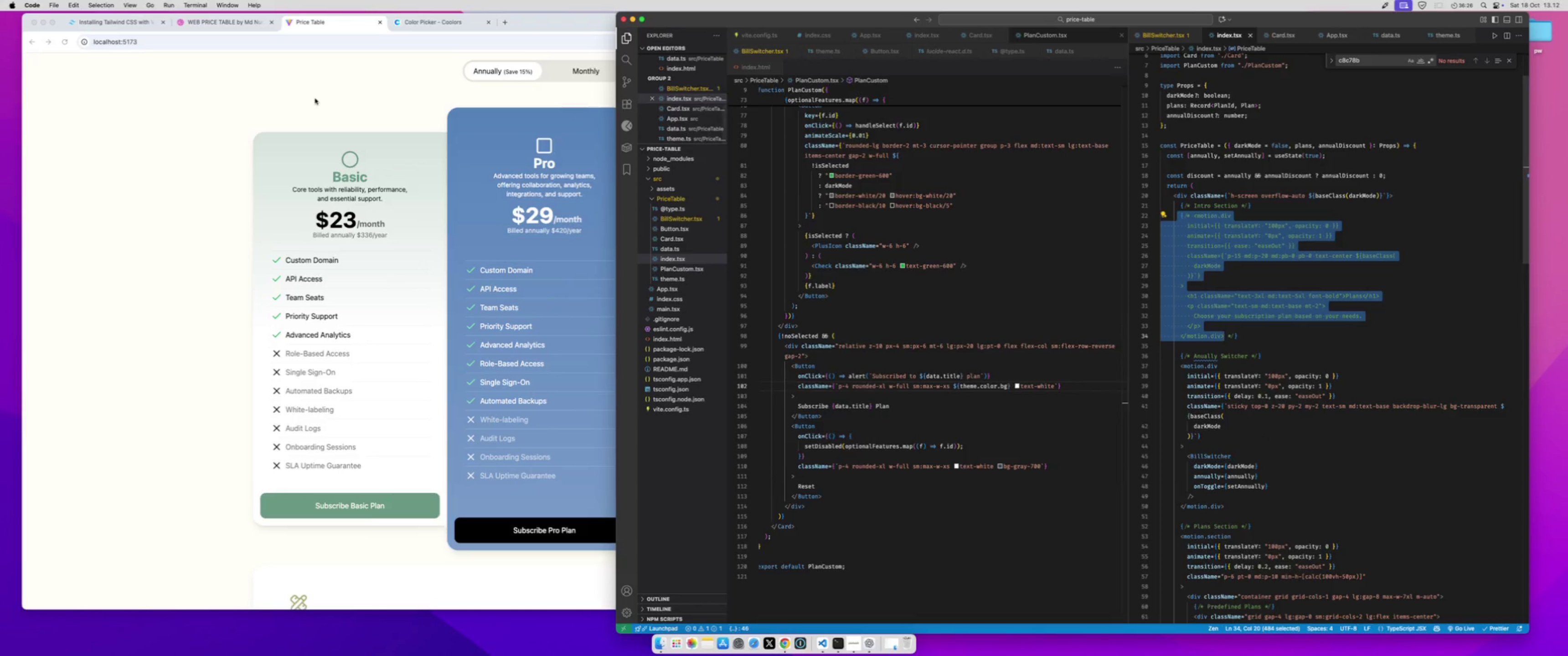 
left_click([306, 98])
 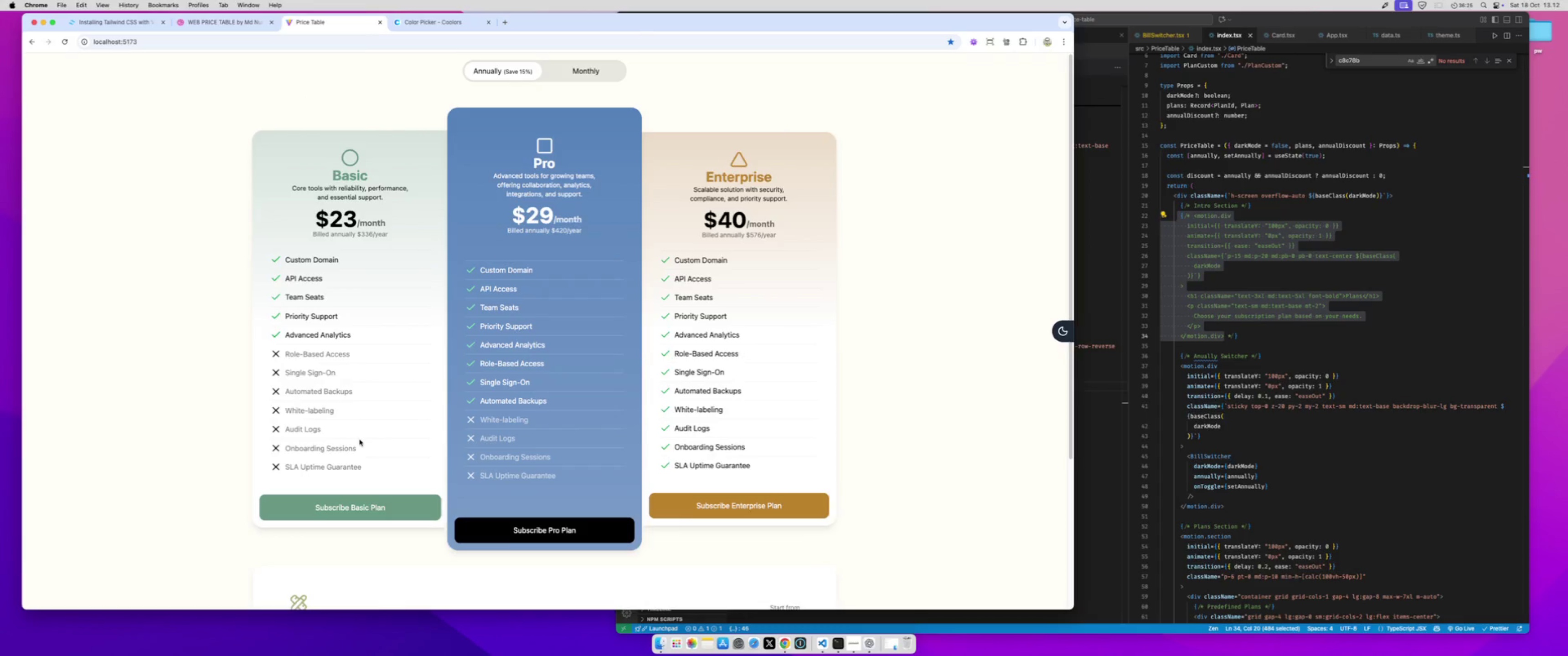 
scroll: coordinate [361, 437], scroll_direction: down, amount: 45.0
 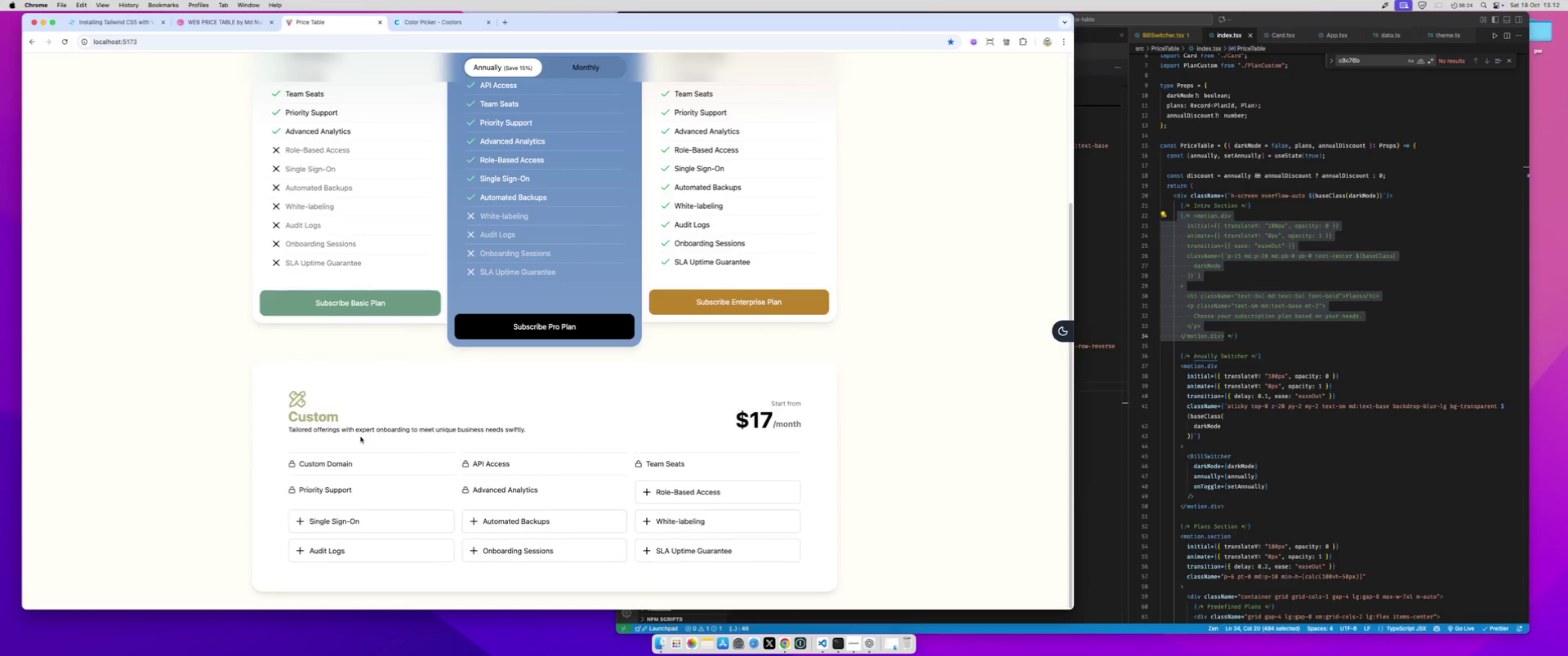 
scroll: coordinate [361, 437], scroll_direction: up, amount: 41.0
 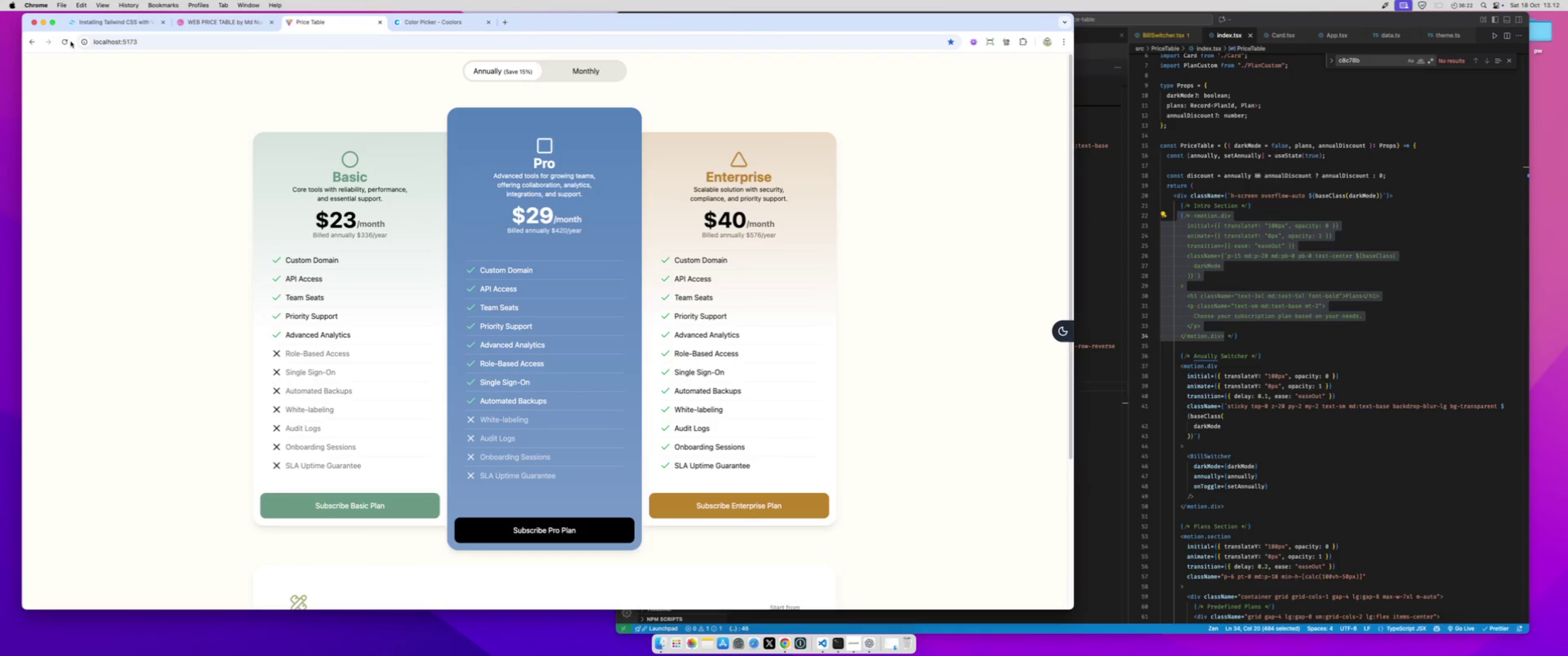 
left_click([62, 41])
 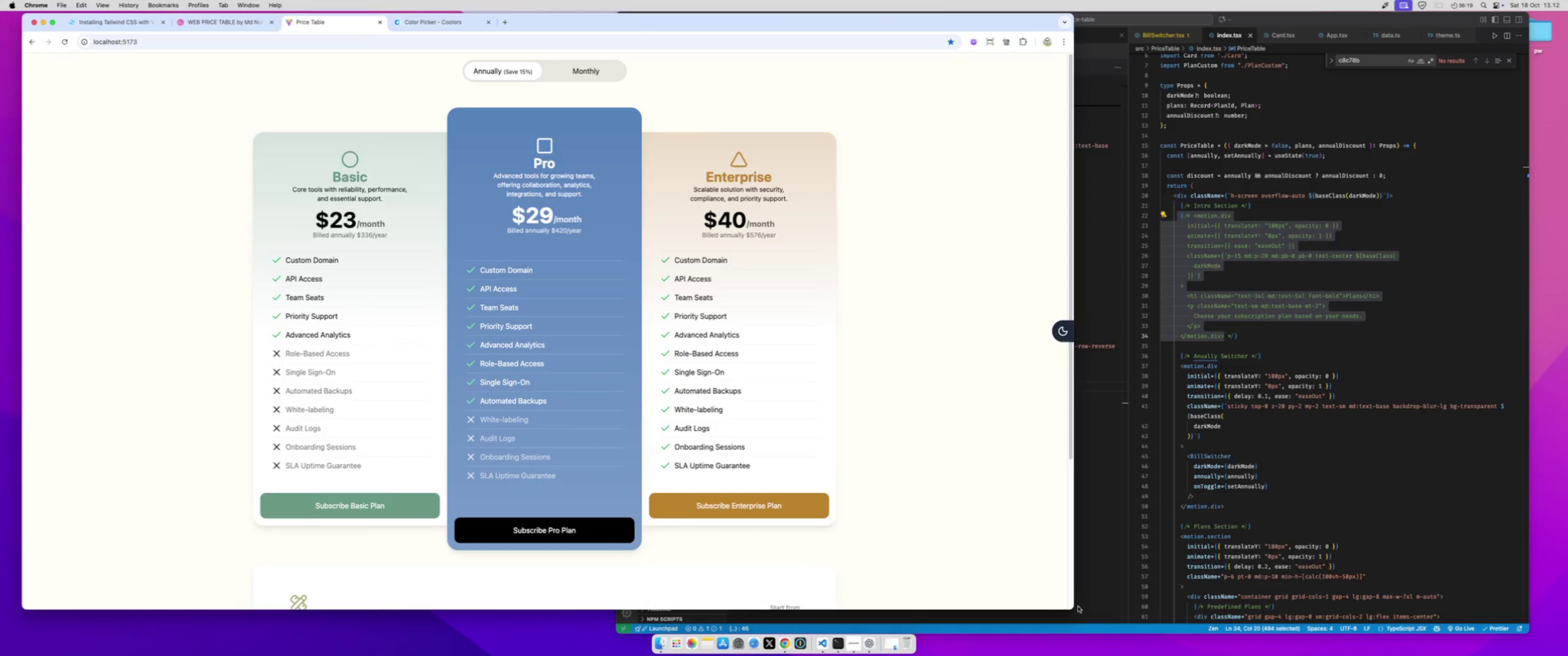 
left_click_drag(start_coordinate=[1069, 607], to_coordinate=[1115, 393])
 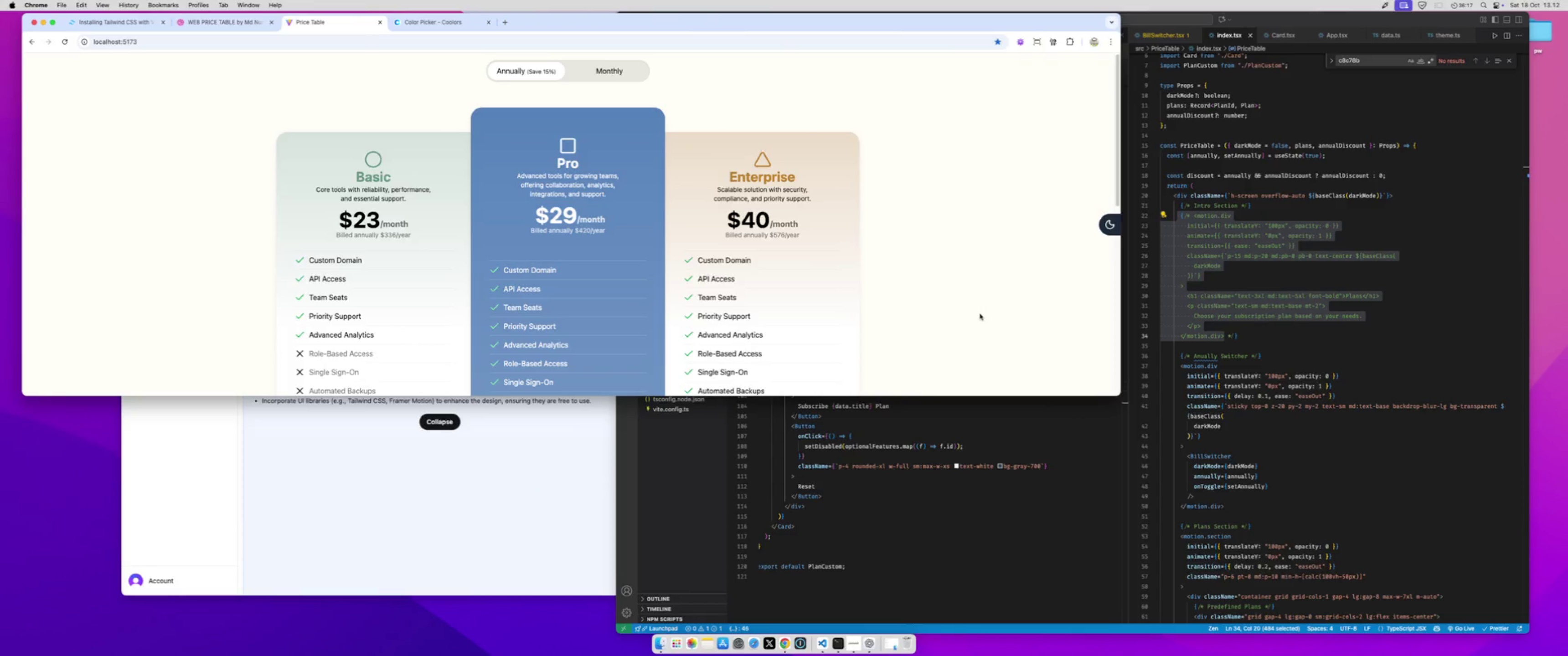 
scroll: coordinate [980, 314], scroll_direction: down, amount: 17.0
 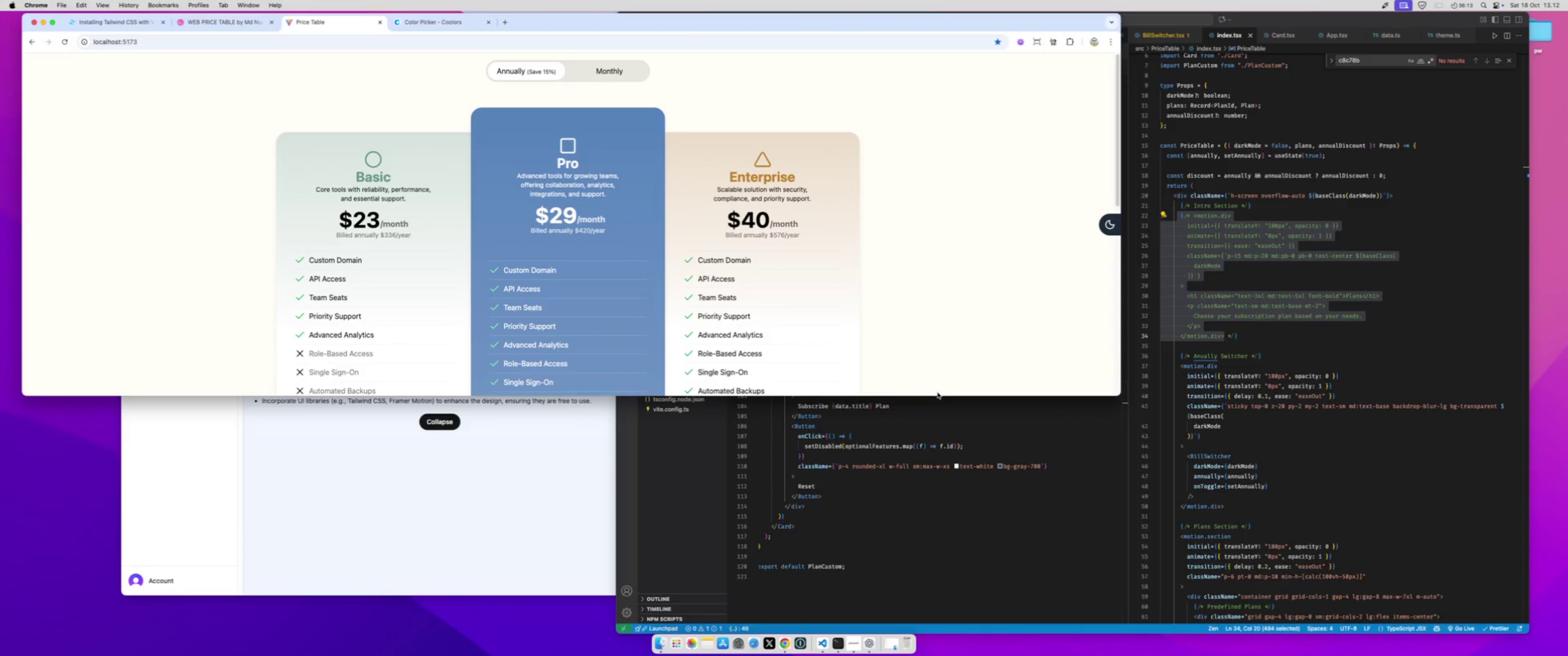 
left_click_drag(start_coordinate=[937, 395], to_coordinate=[892, 595])
 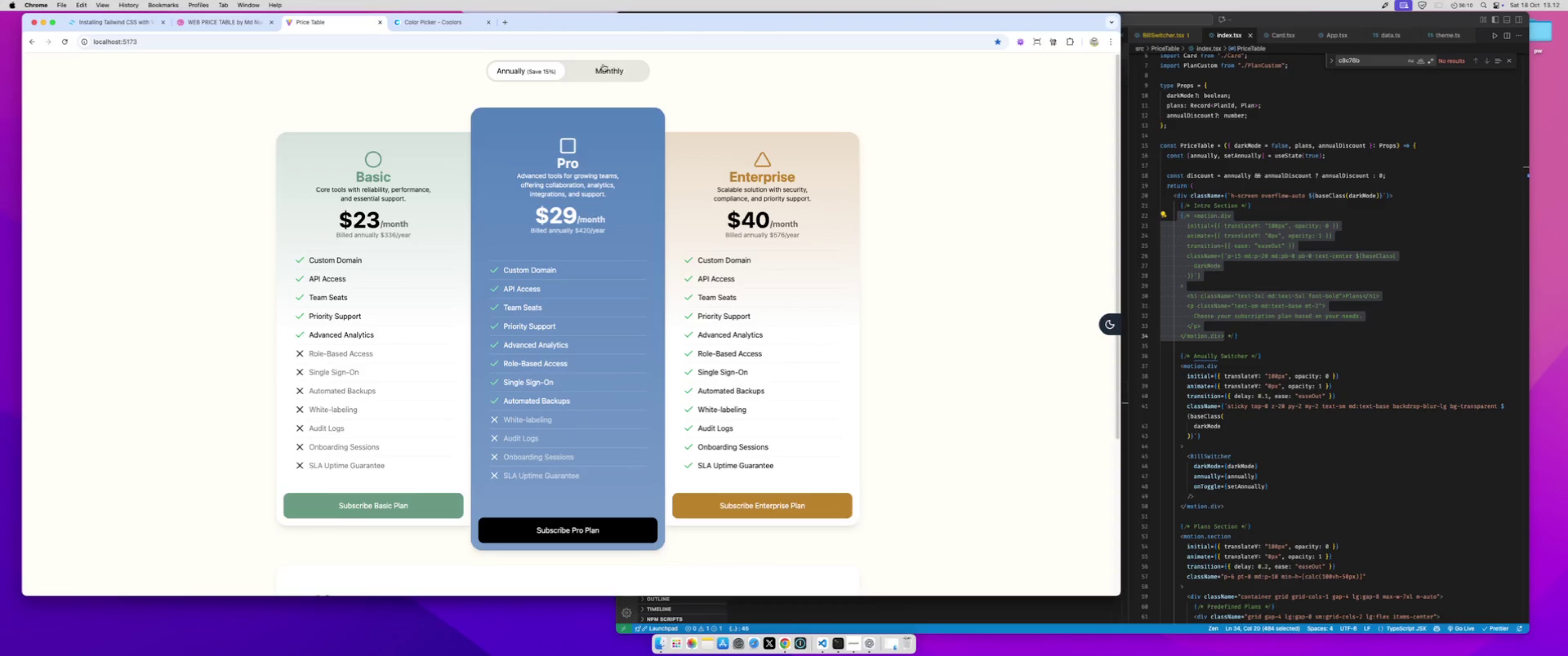 
left_click([603, 64])
 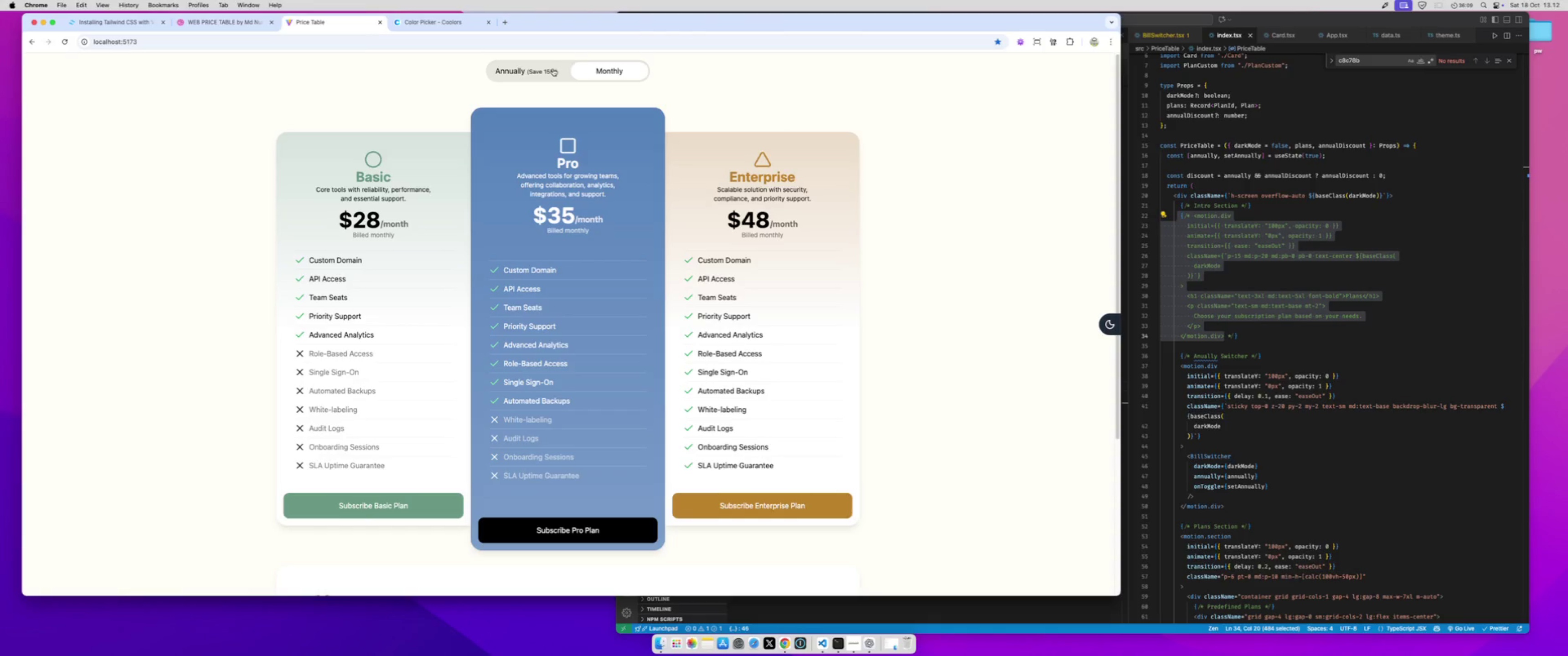 
left_click([553, 69])
 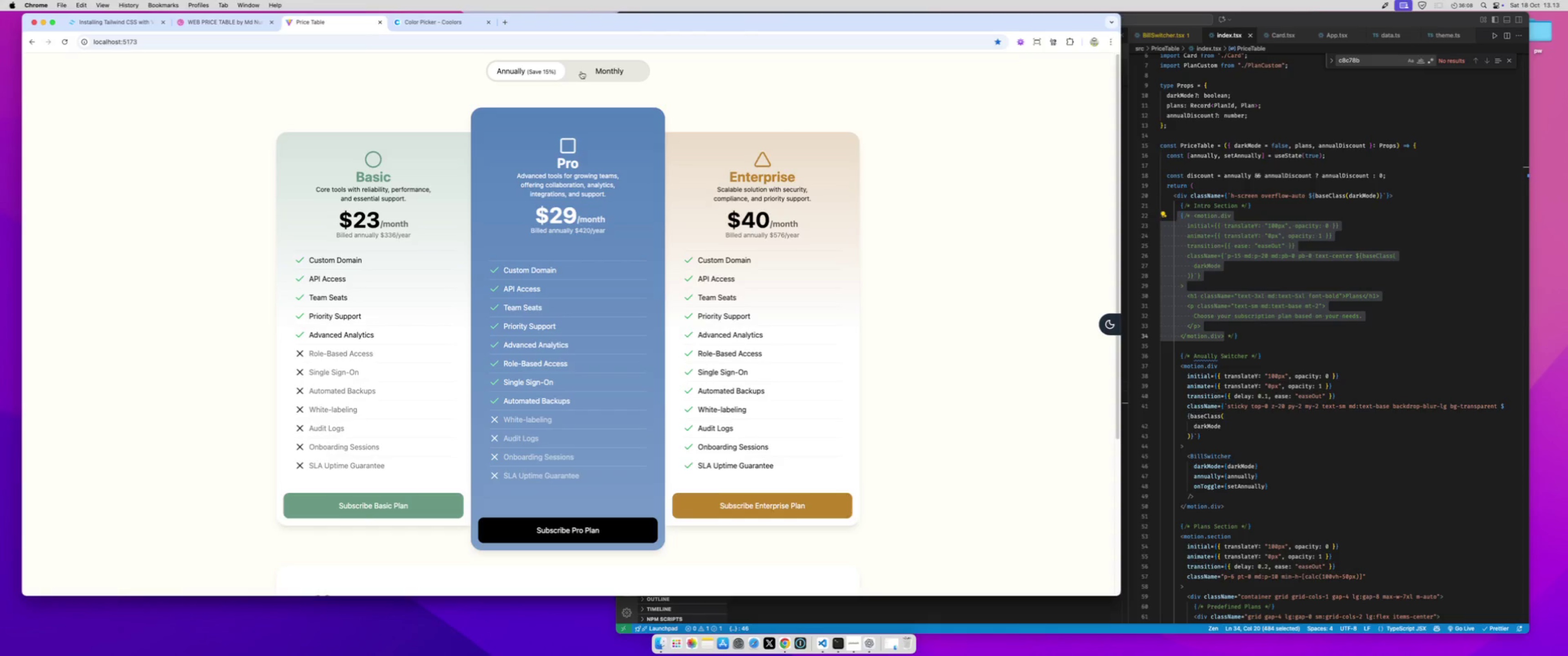 
left_click([581, 72])
 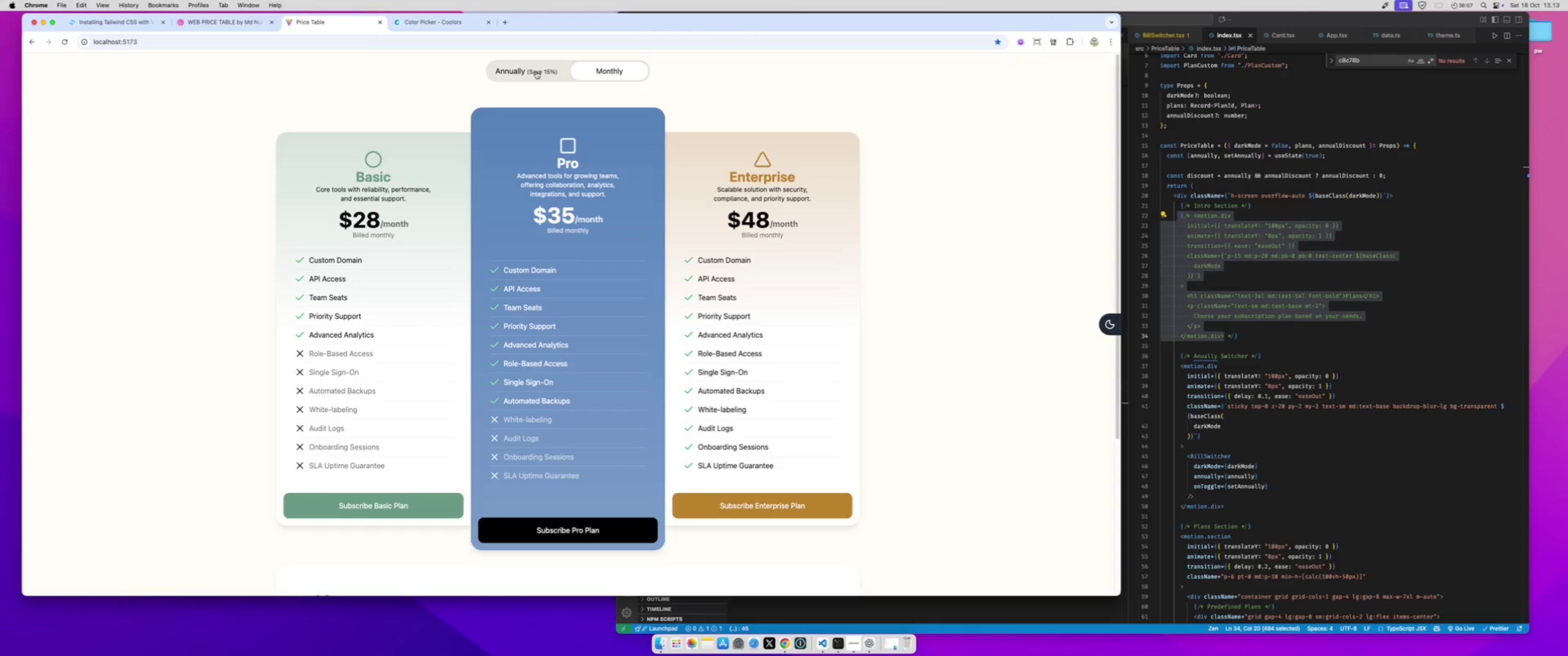 
left_click([536, 72])
 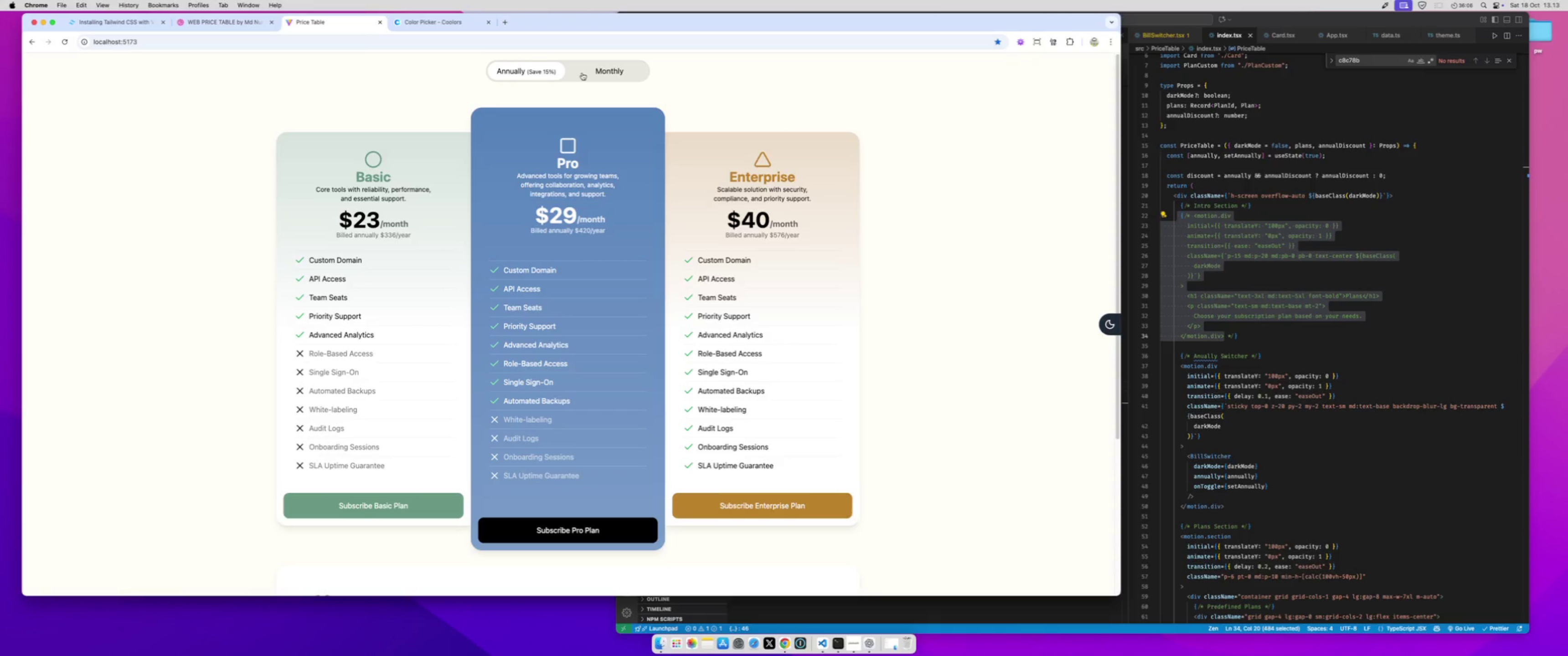 
left_click([582, 73])
 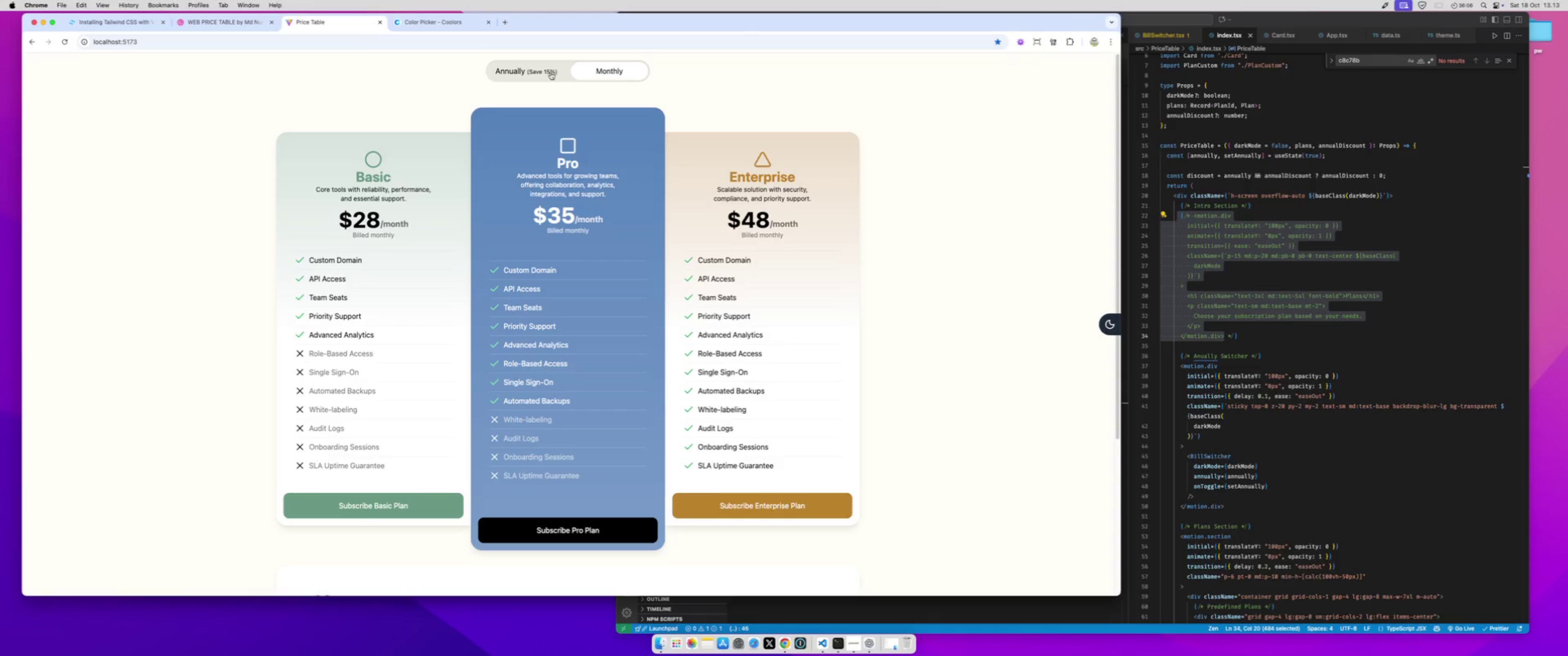 
left_click([551, 72])
 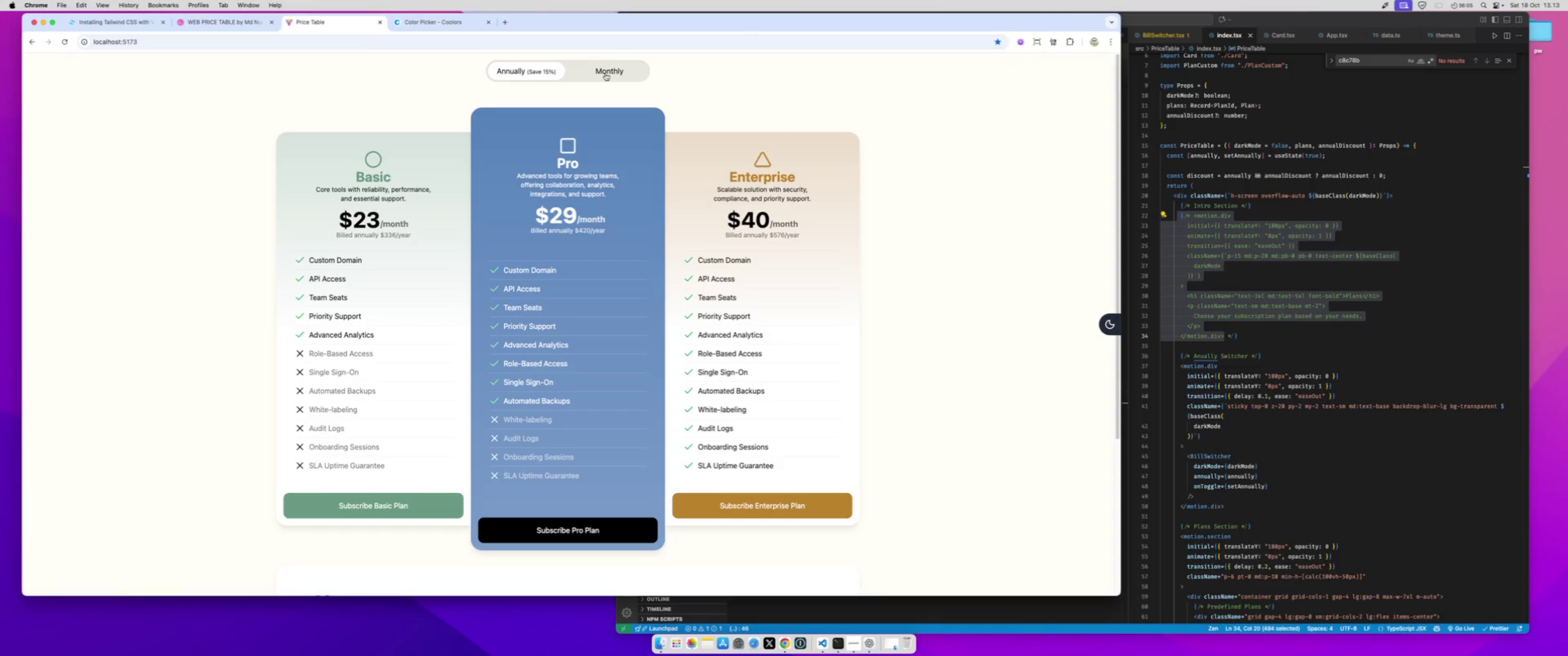 
left_click([605, 73])
 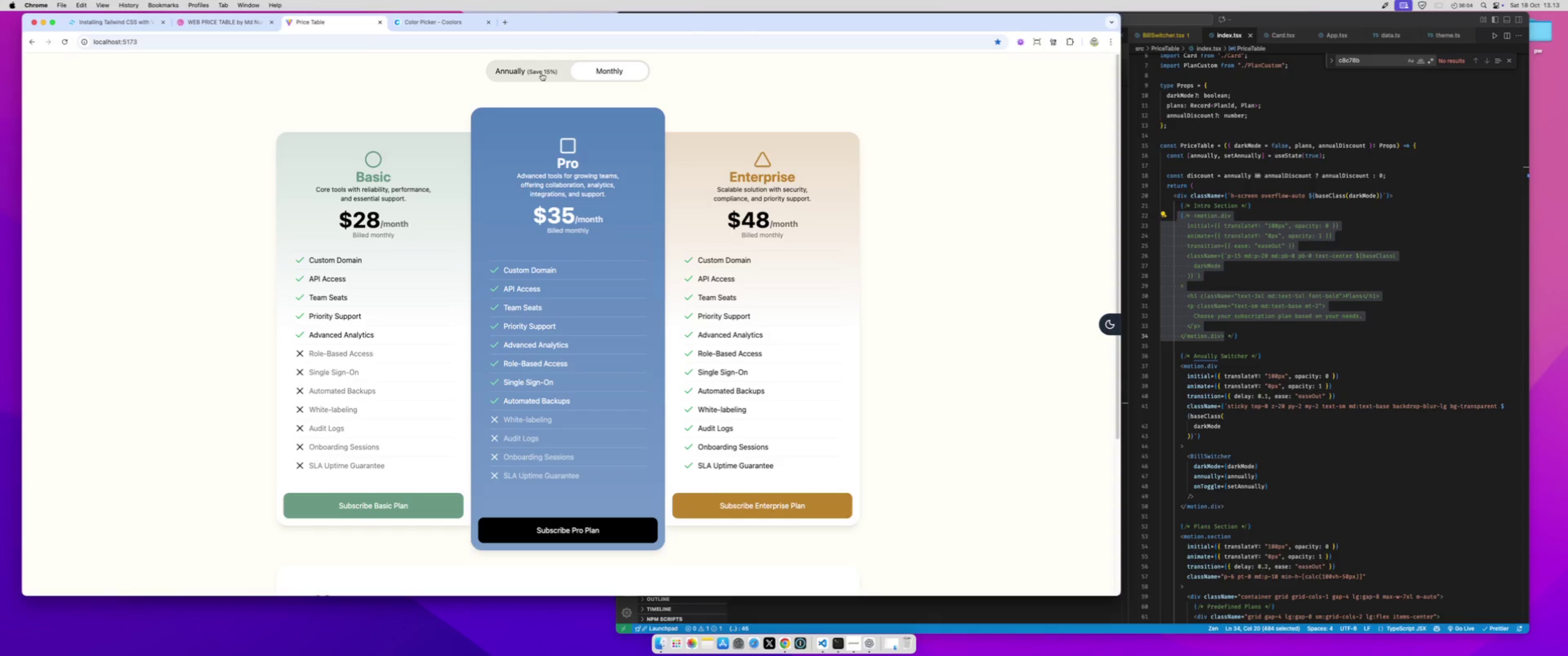 
left_click([542, 73])
 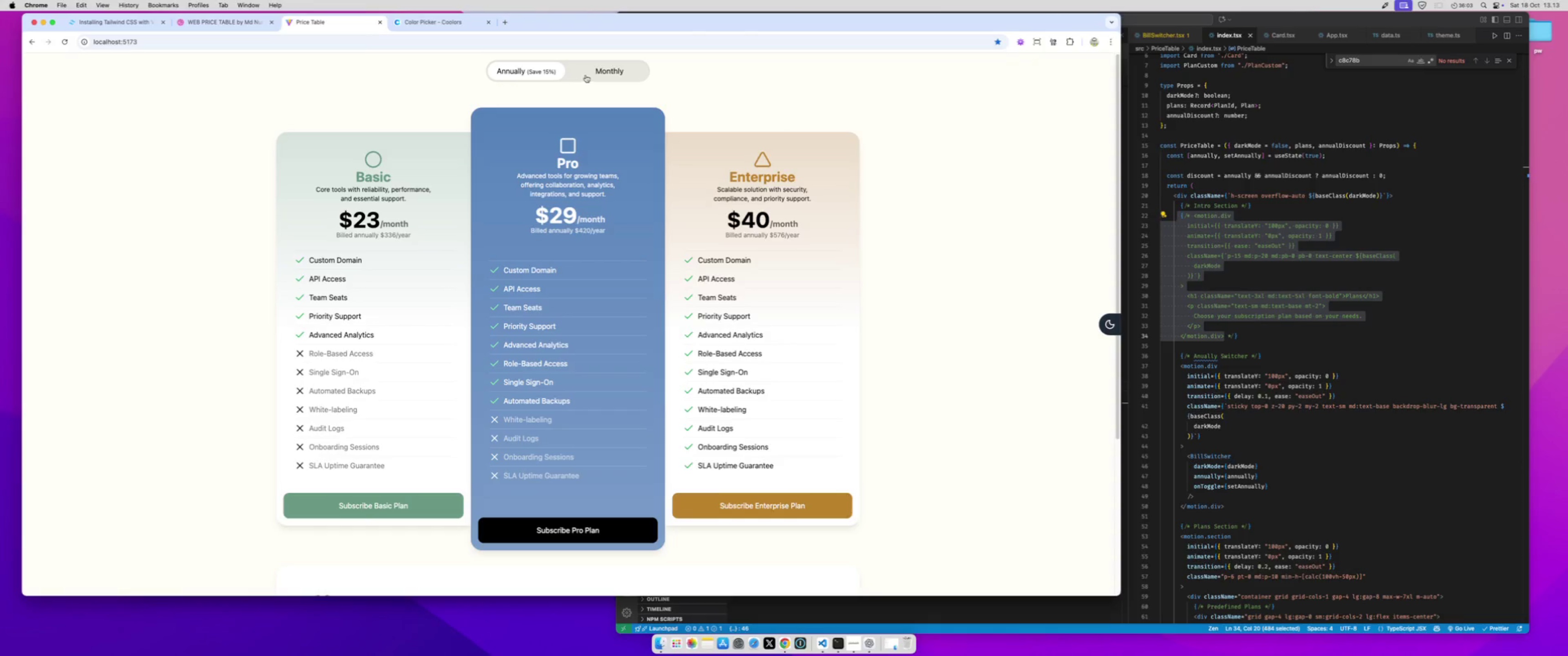 
left_click([586, 75])
 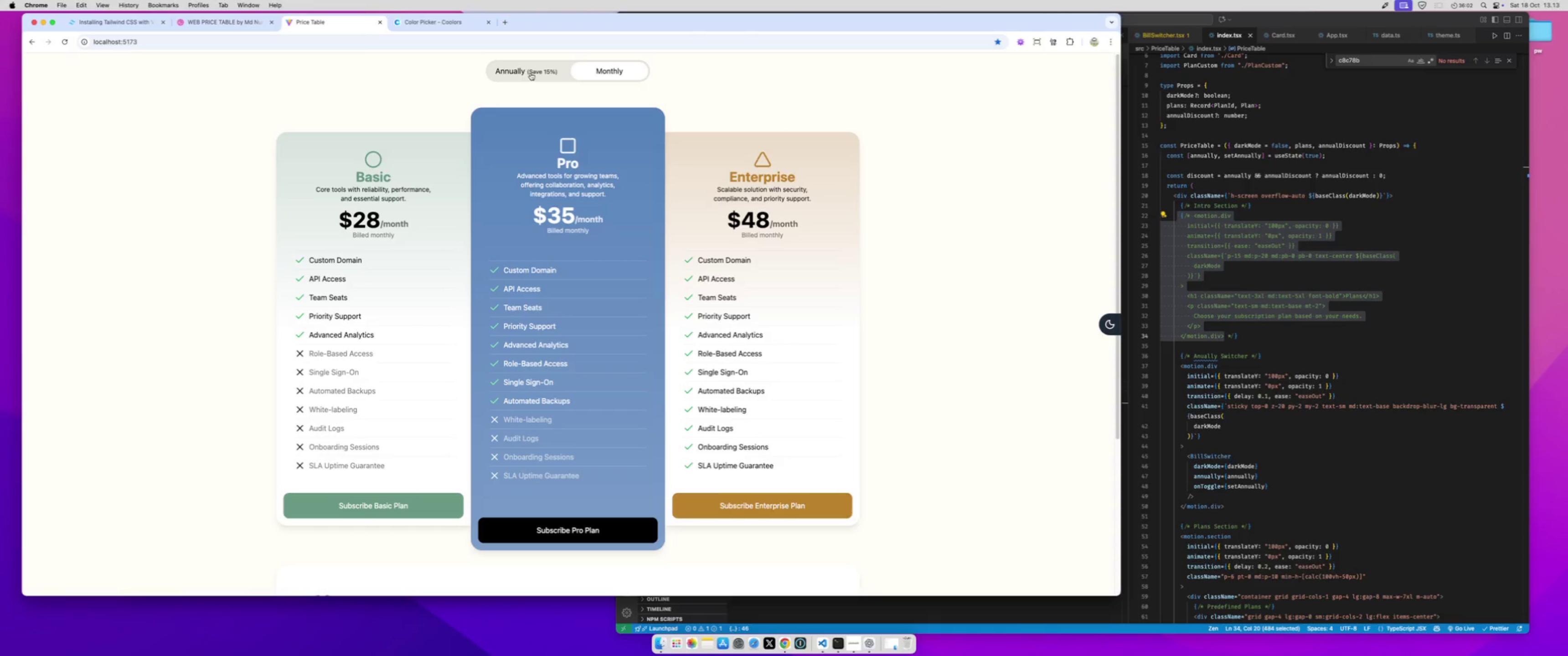 
left_click([531, 73])
 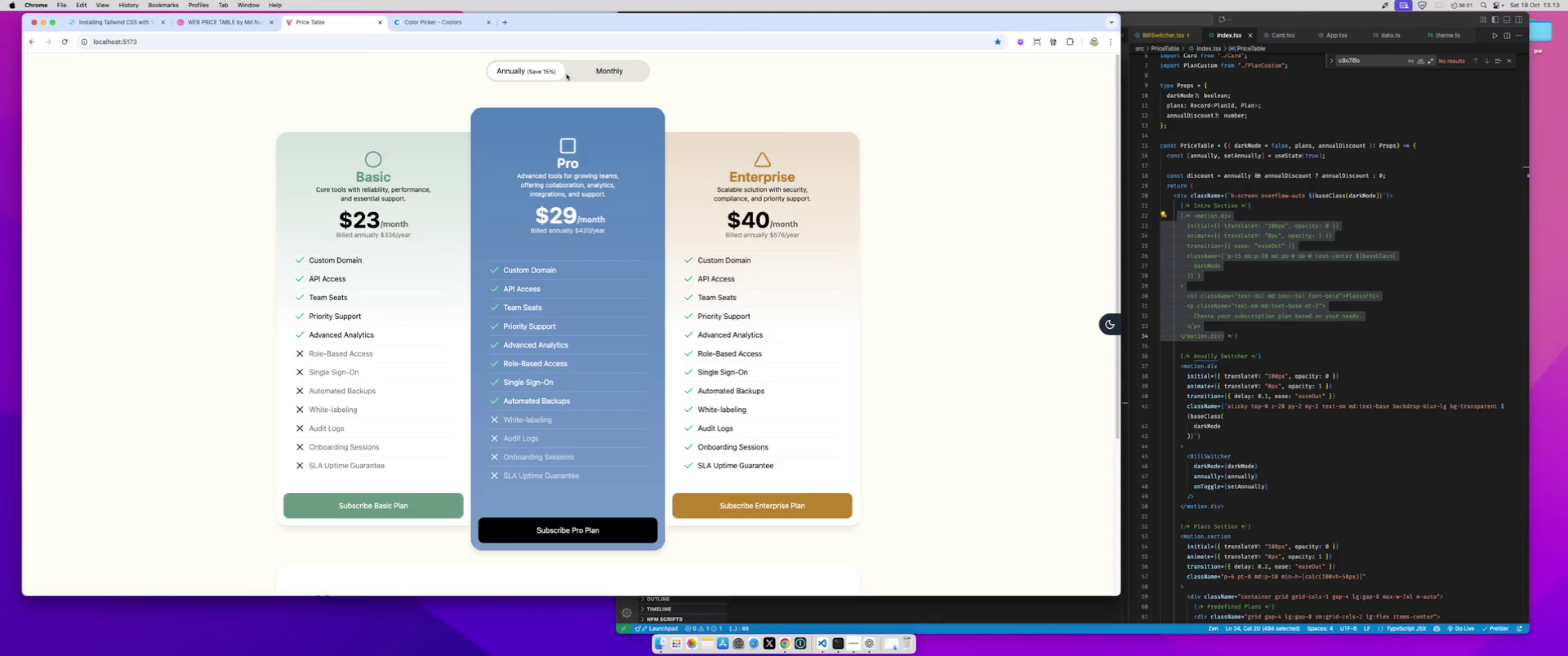 
left_click([567, 74])
 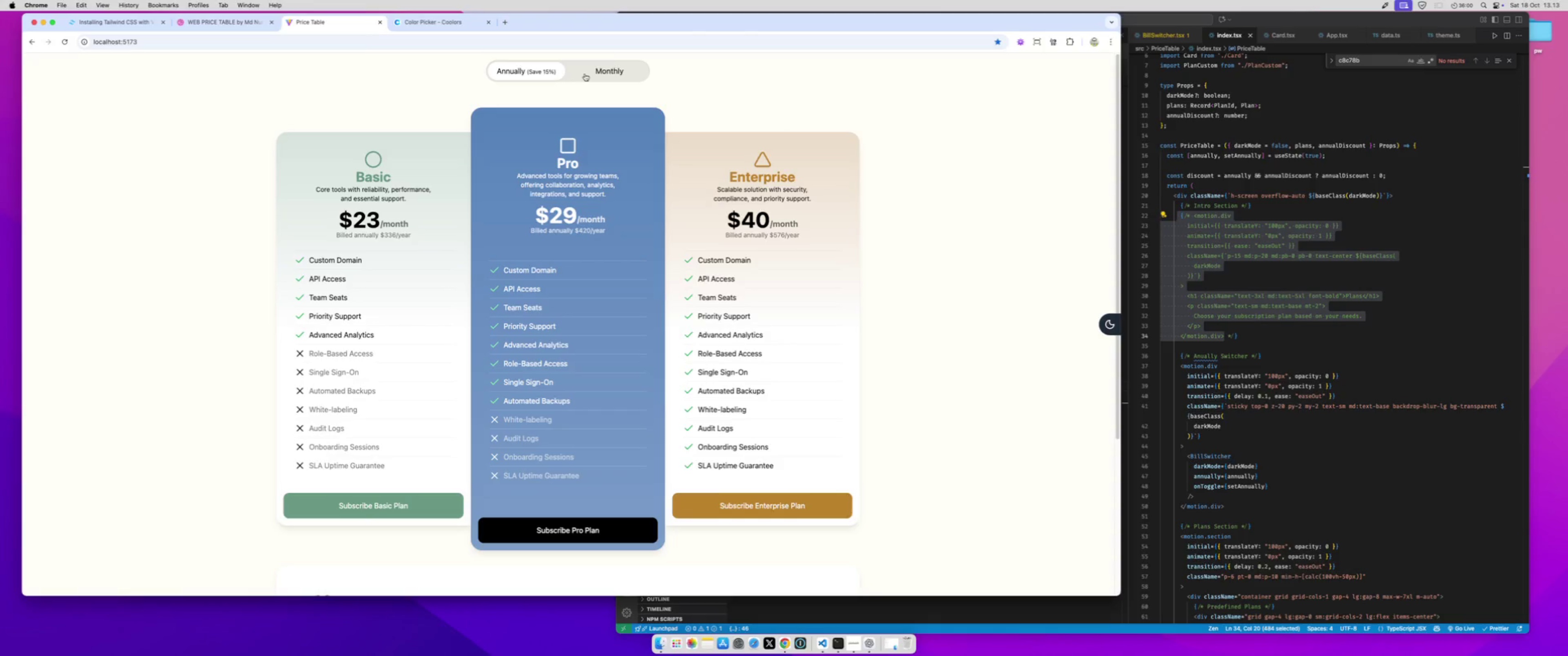 
left_click([585, 74])
 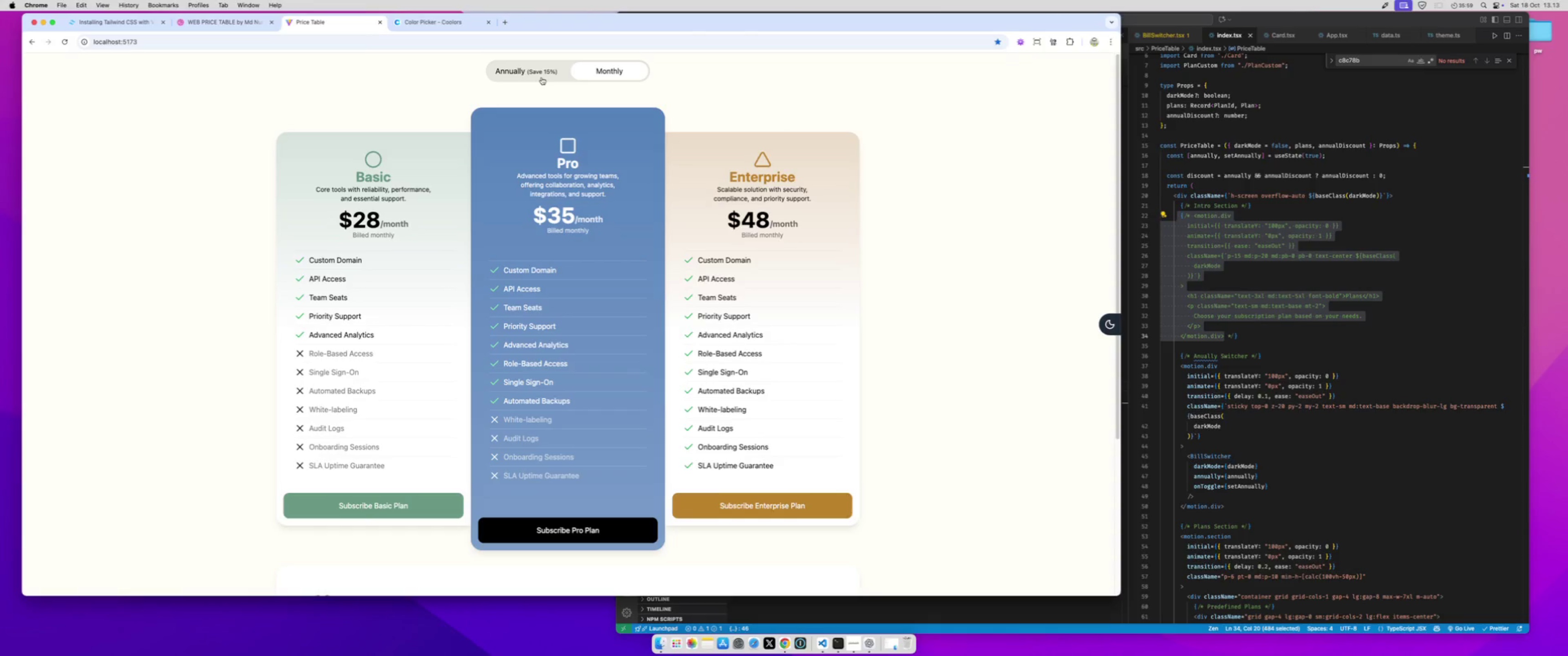 
left_click([542, 77])
 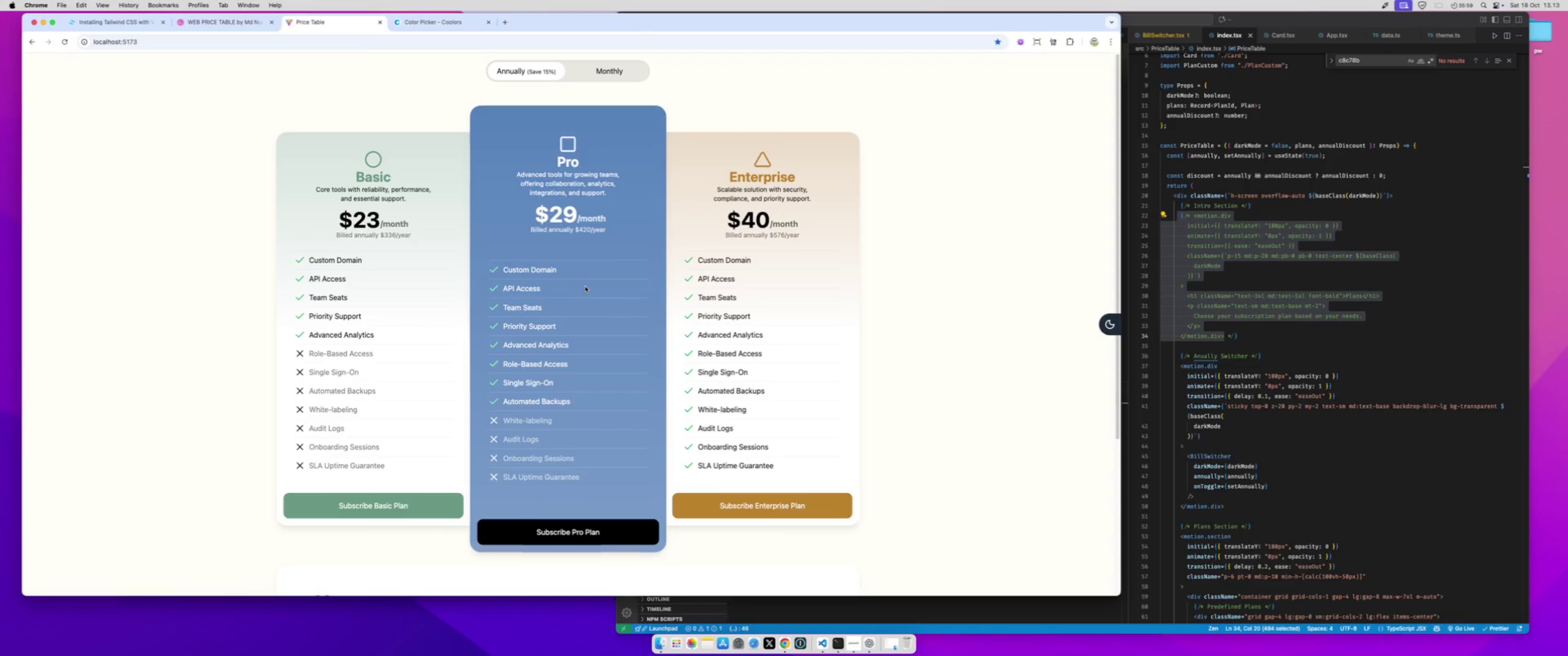 
scroll: coordinate [586, 285], scroll_direction: down, amount: 15.0
 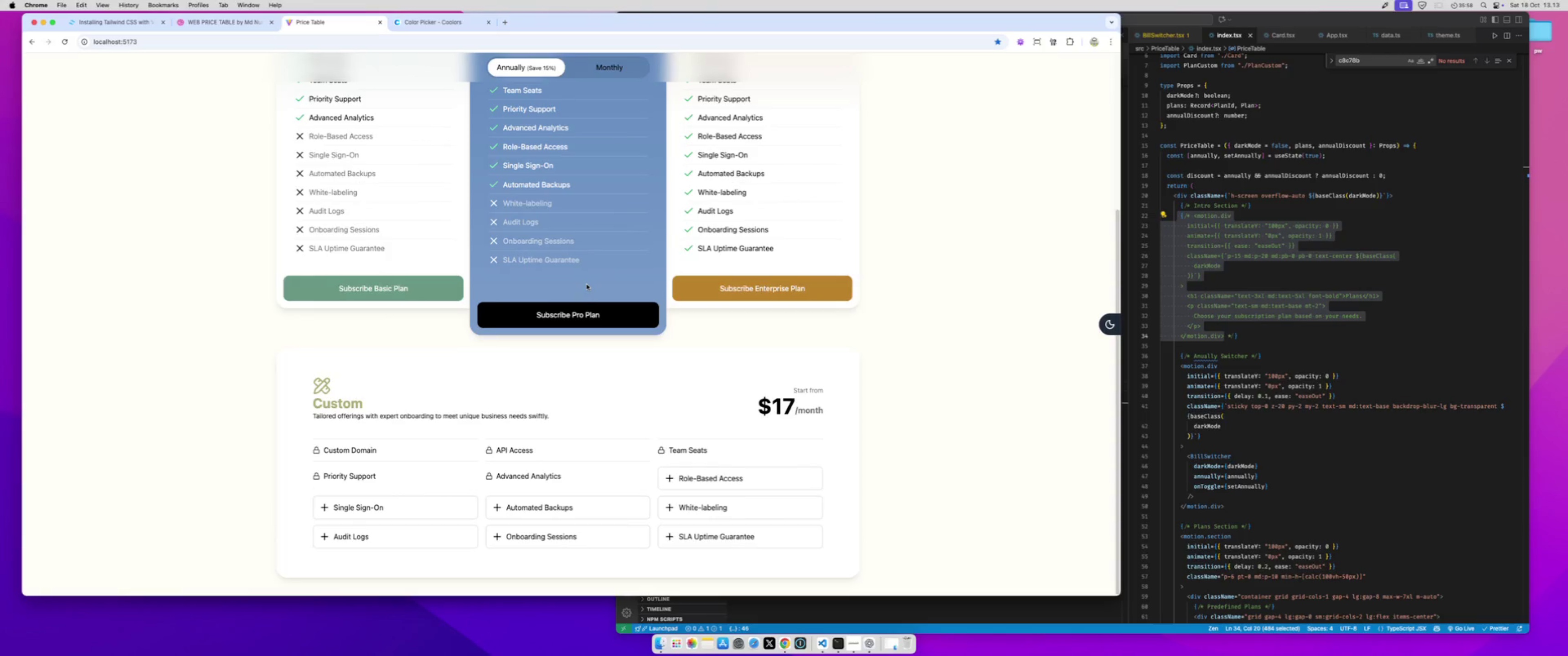 
scroll: coordinate [587, 284], scroll_direction: up, amount: 13.0
 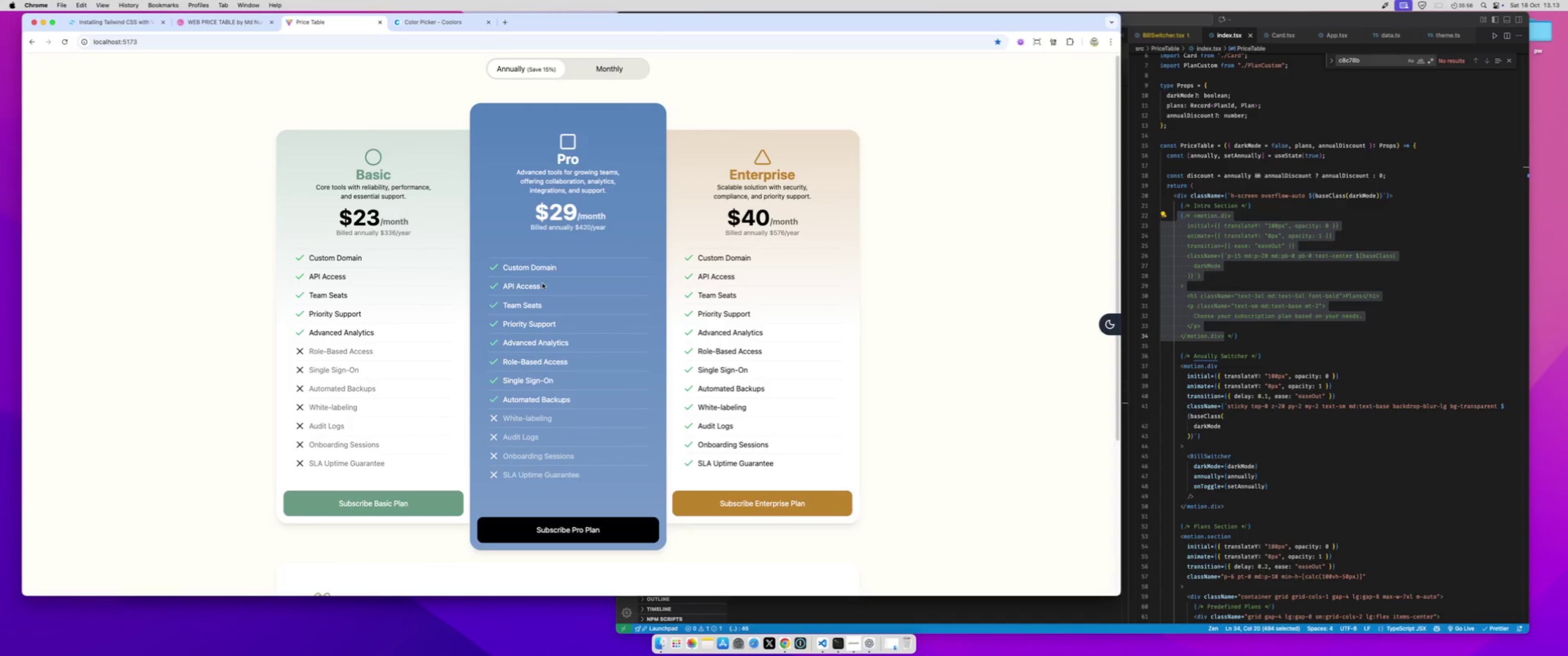 
scroll: coordinate [547, 316], scroll_direction: down, amount: 10.0
 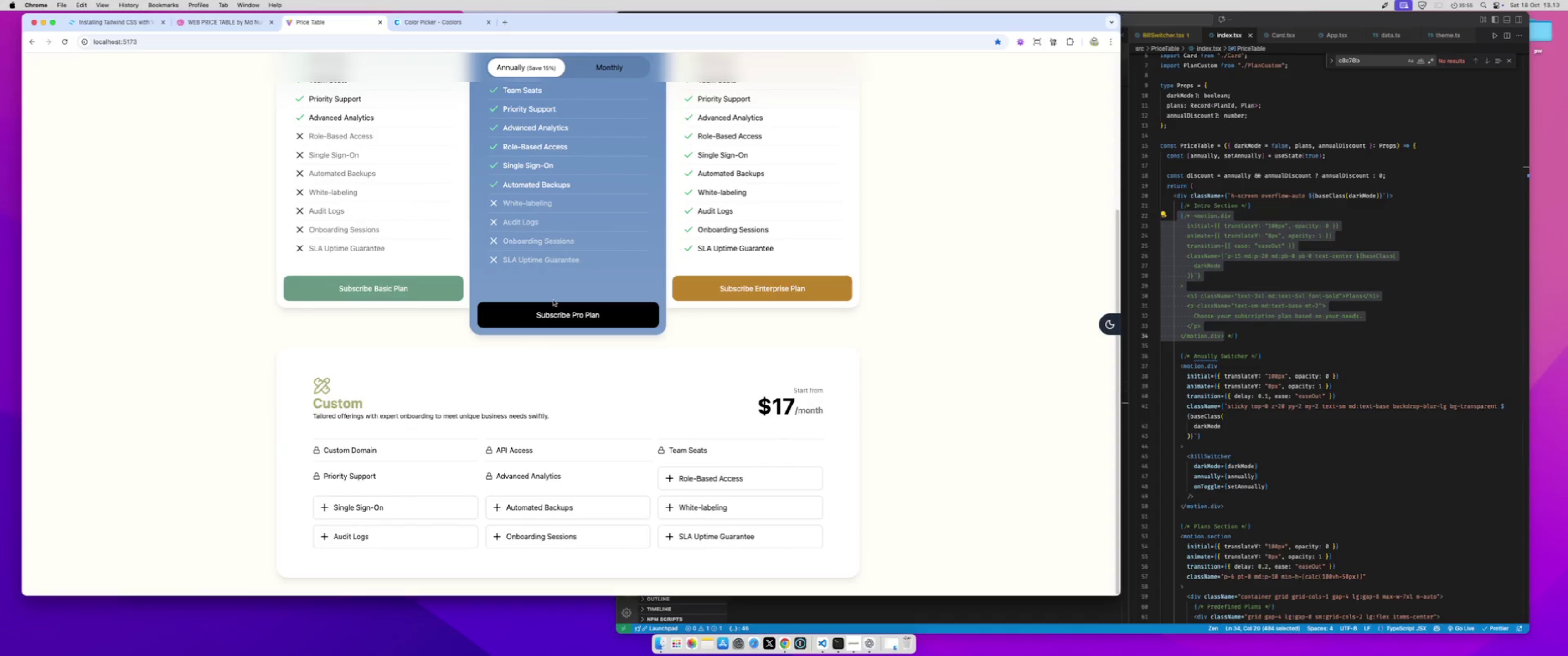 
scroll: coordinate [553, 300], scroll_direction: up, amount: 96.0
 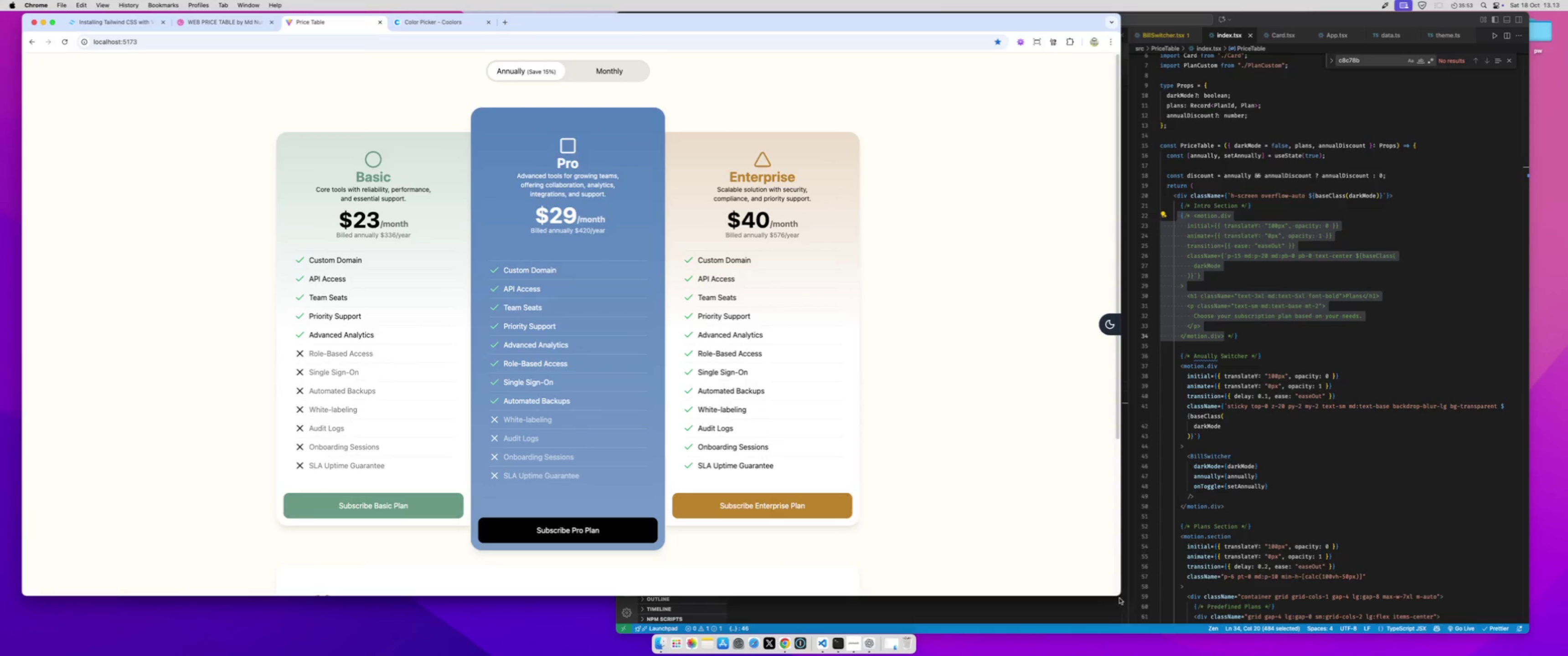 
left_click_drag(start_coordinate=[1119, 596], to_coordinate=[1020, 636])
 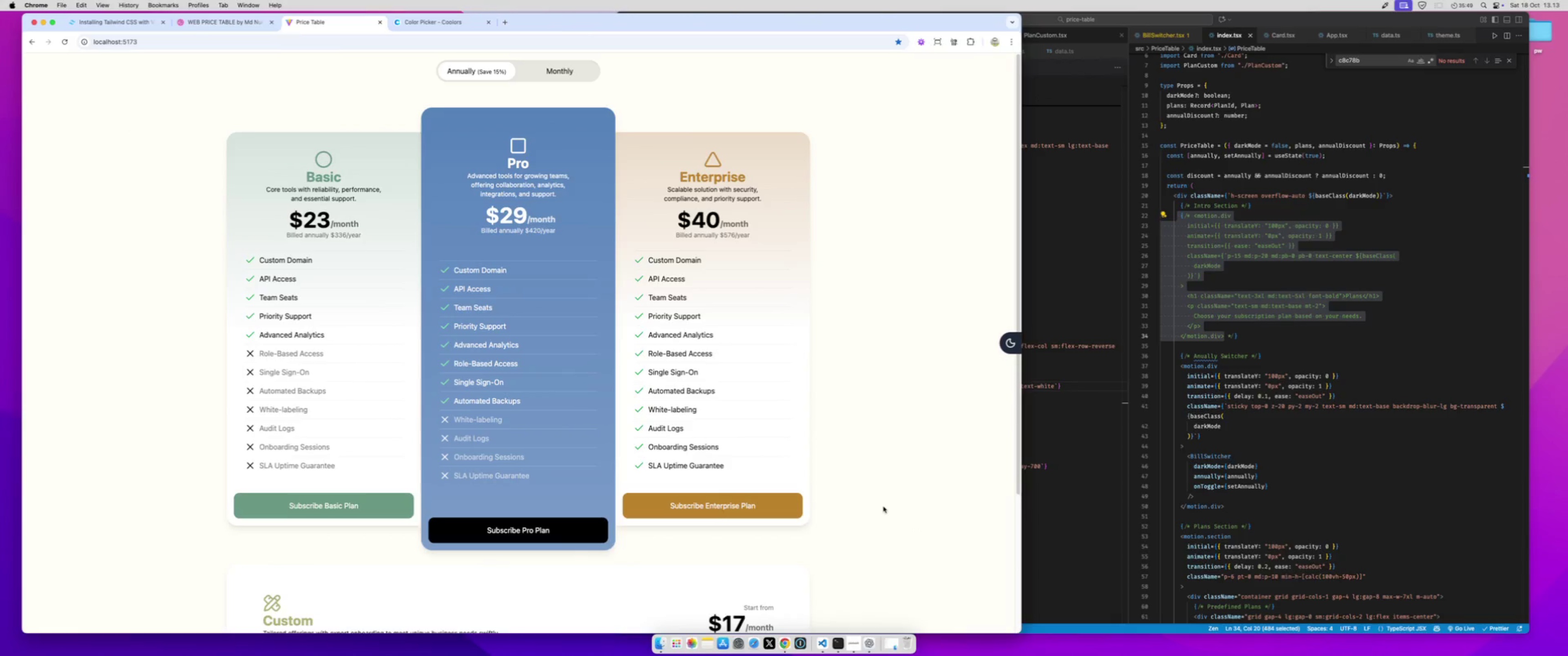 
scroll: coordinate [883, 507], scroll_direction: down, amount: 32.0
 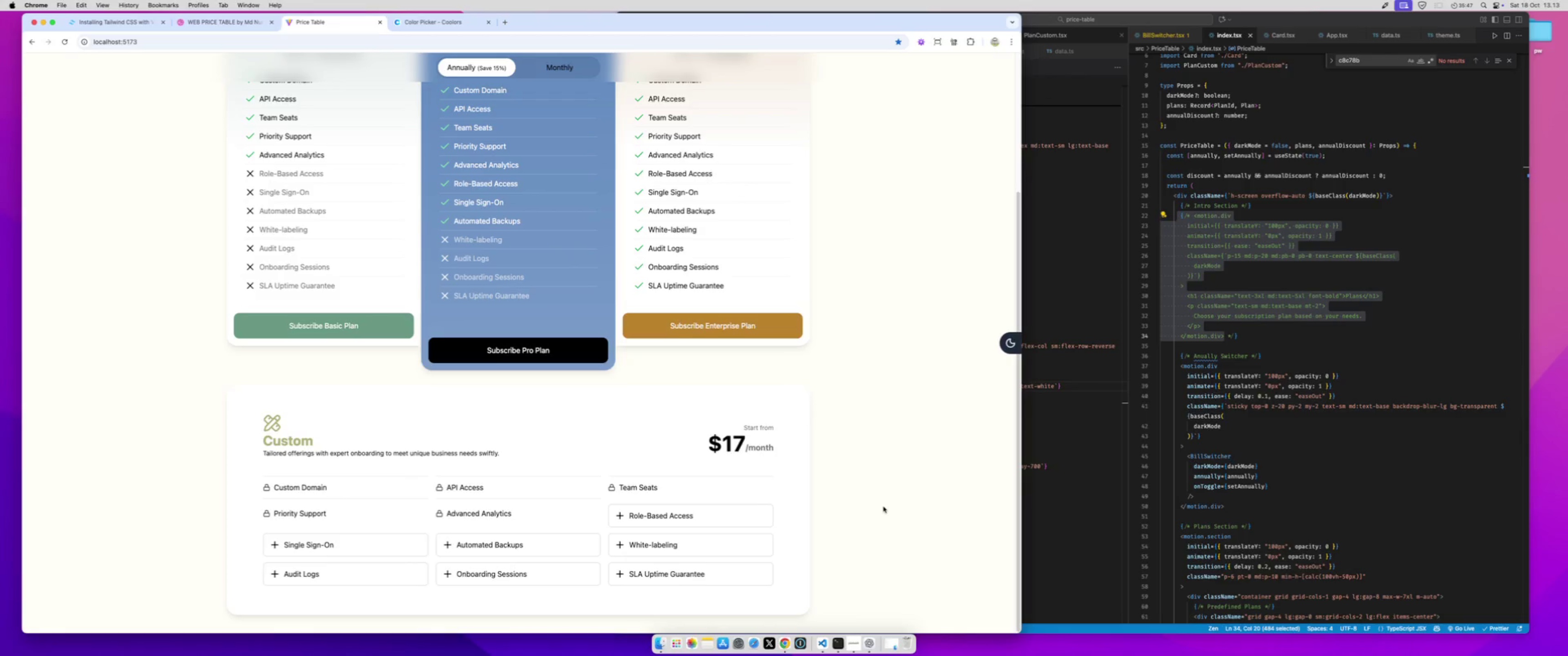 
scroll: coordinate [883, 507], scroll_direction: up, amount: 32.0
 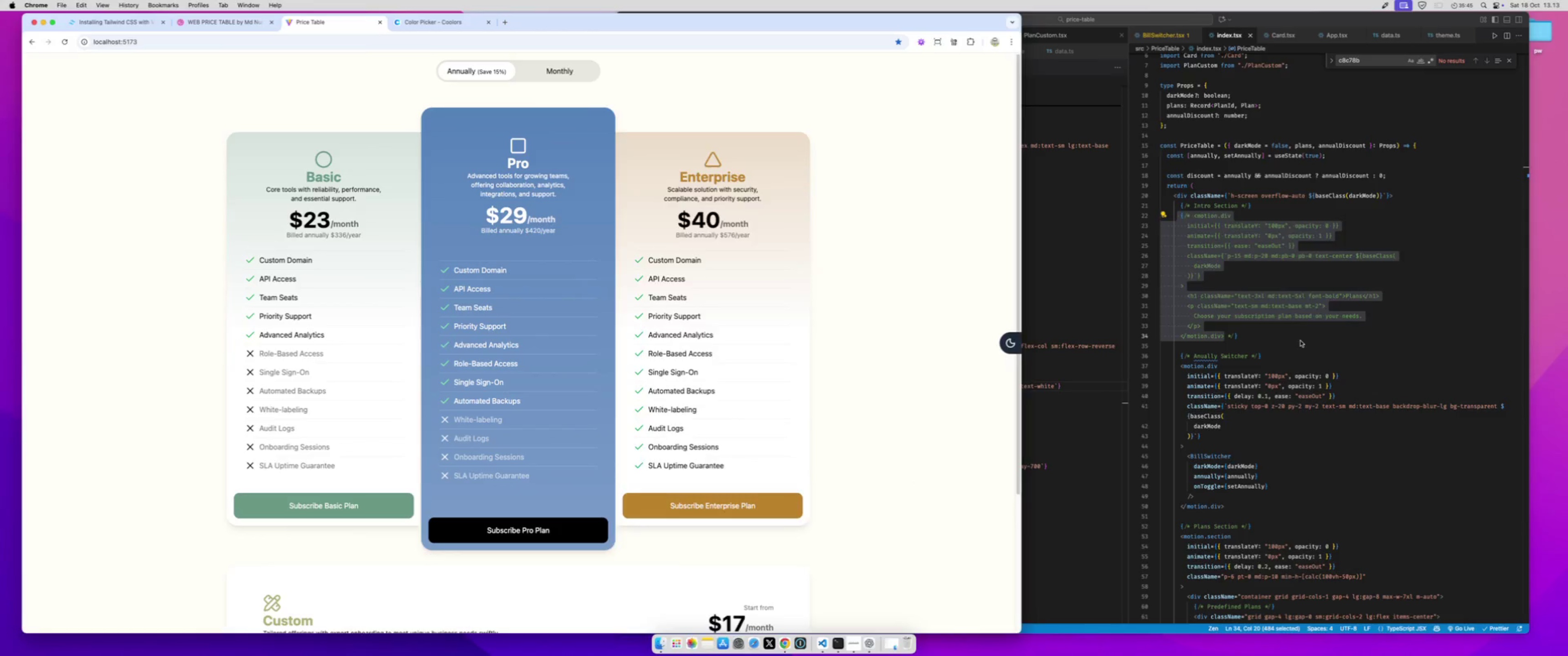 
left_click([1300, 341])
 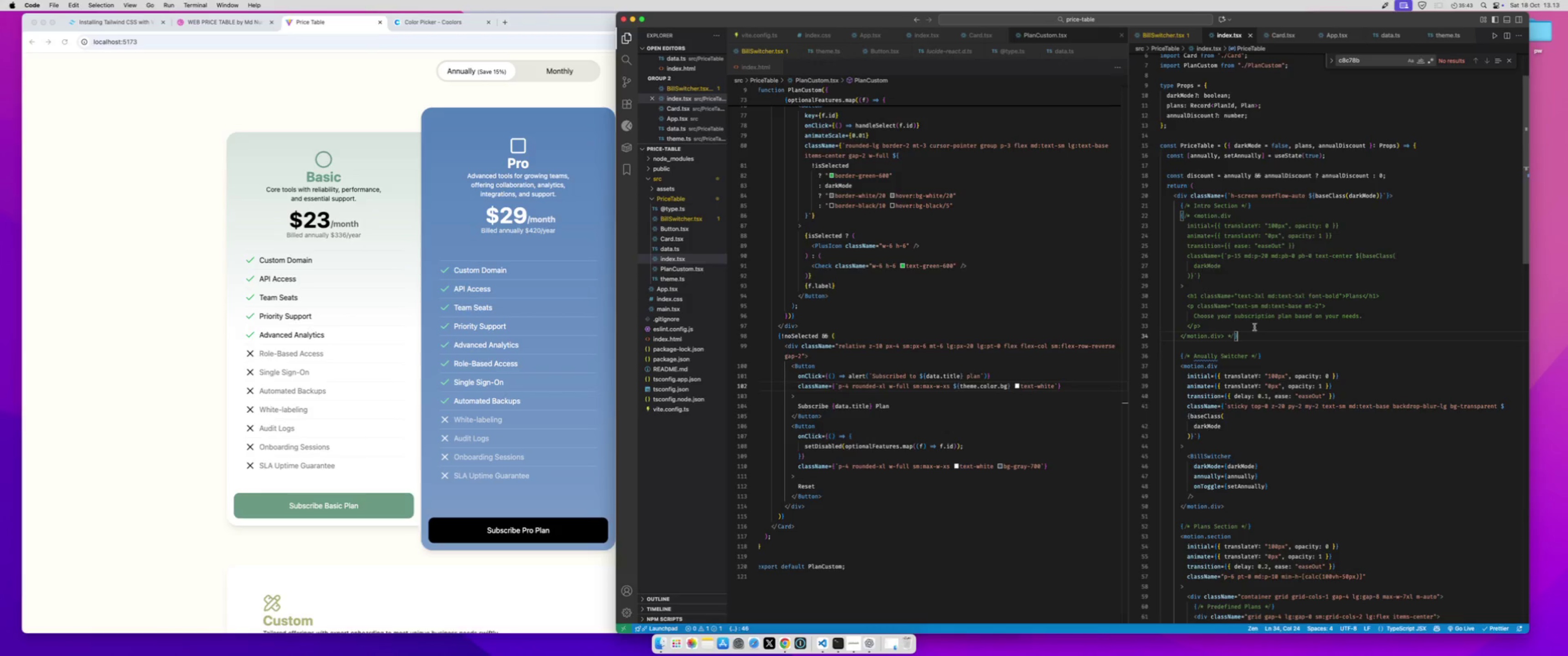 
left_click([1253, 340])
 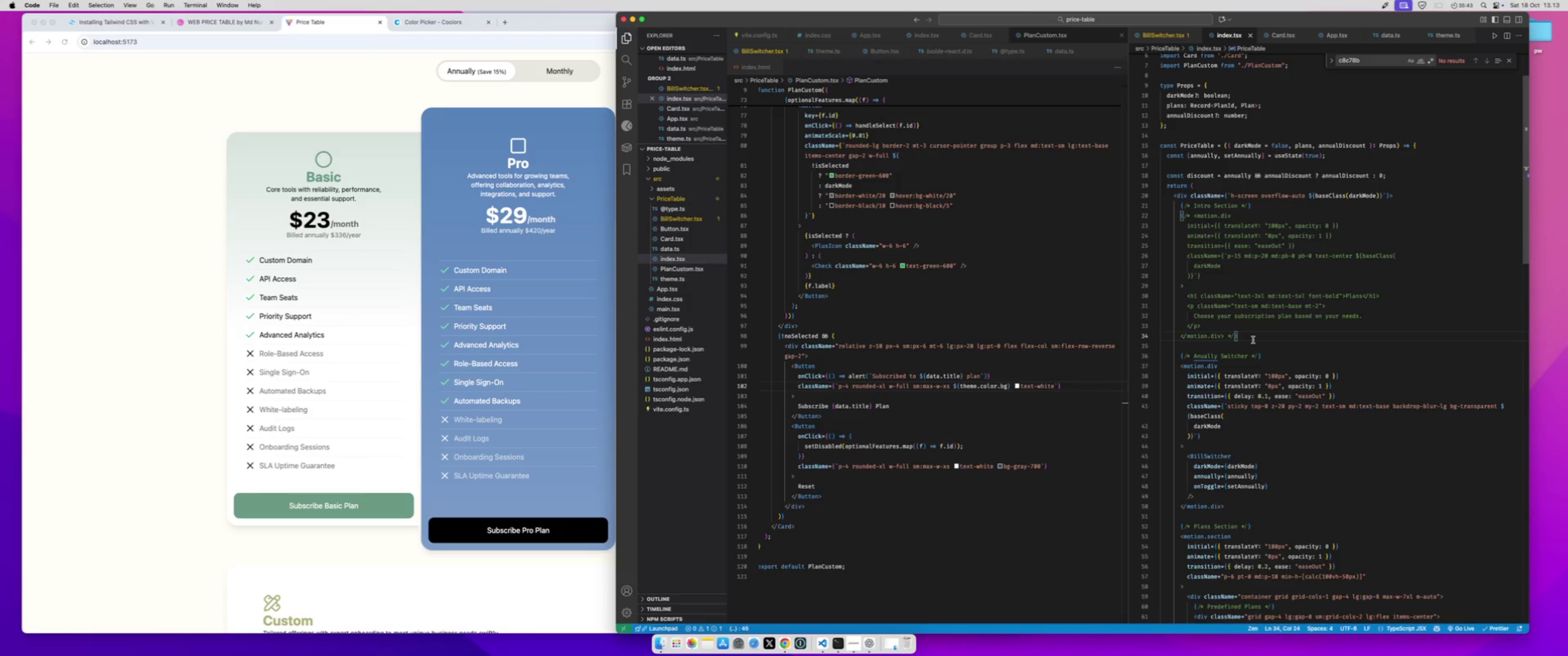 
key(Meta+Z)
 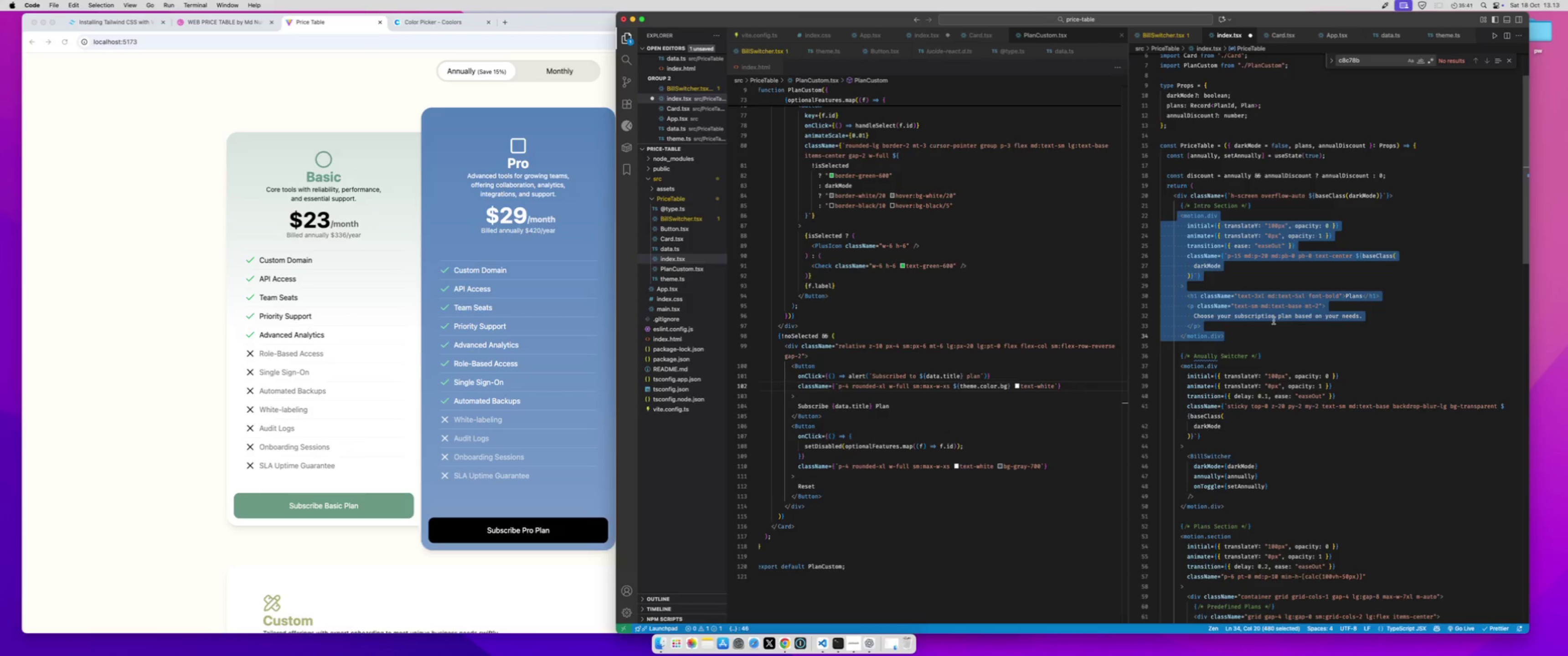 
key(Meta+S)
 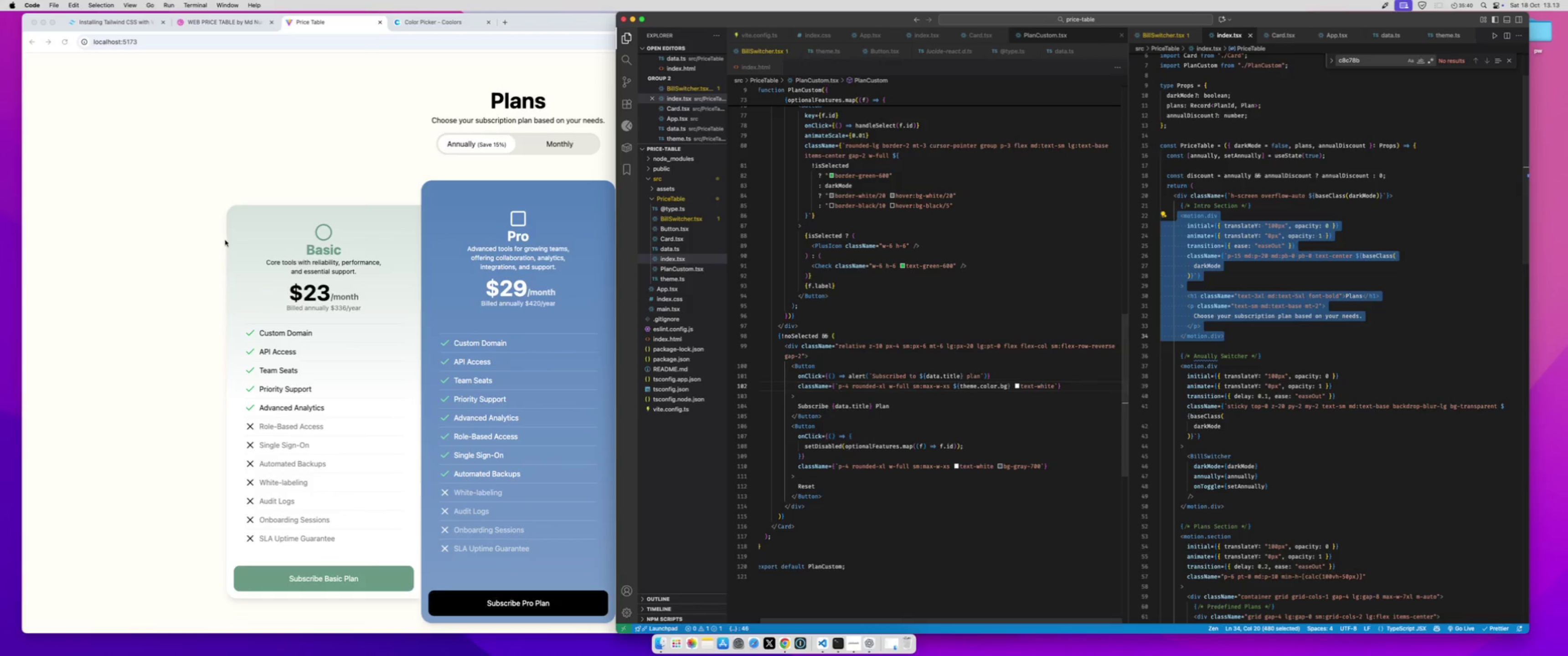 
left_click([231, 212])
 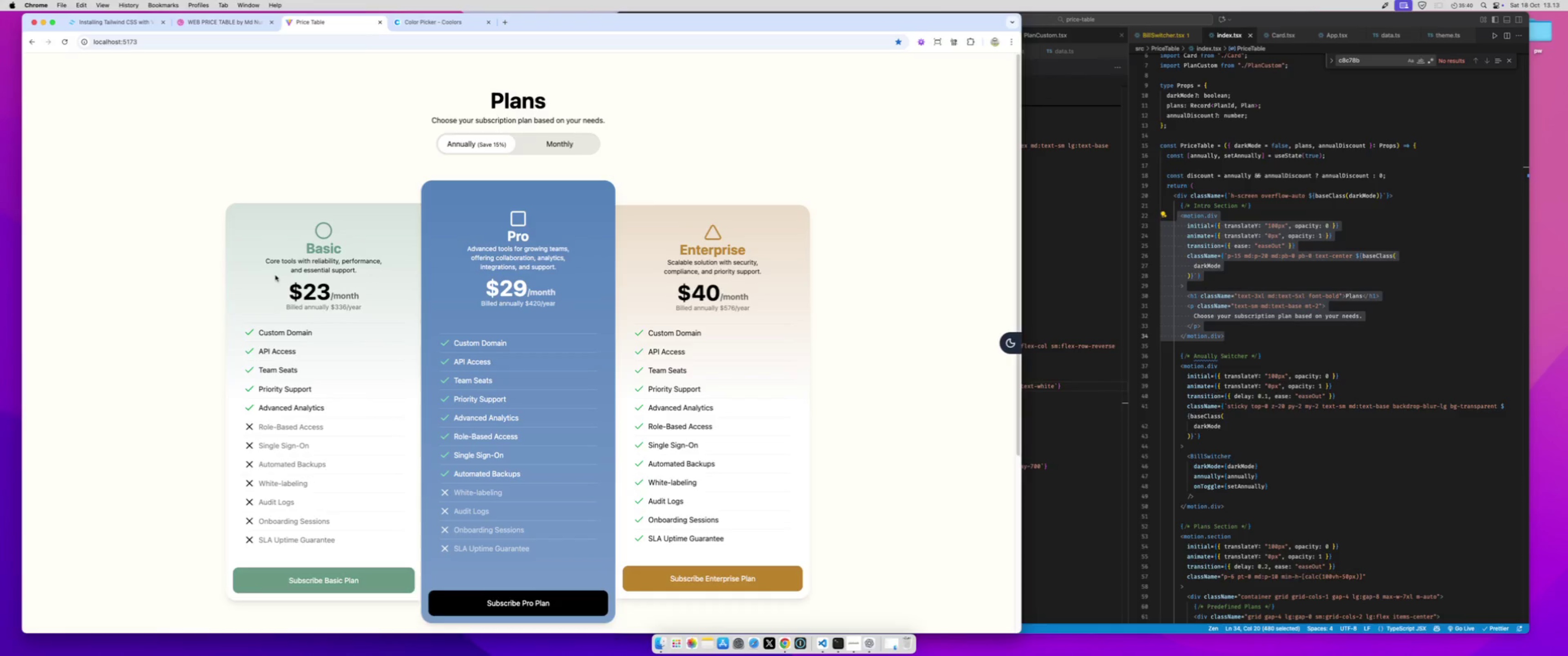 
scroll: coordinate [276, 275], scroll_direction: down, amount: 16.0
 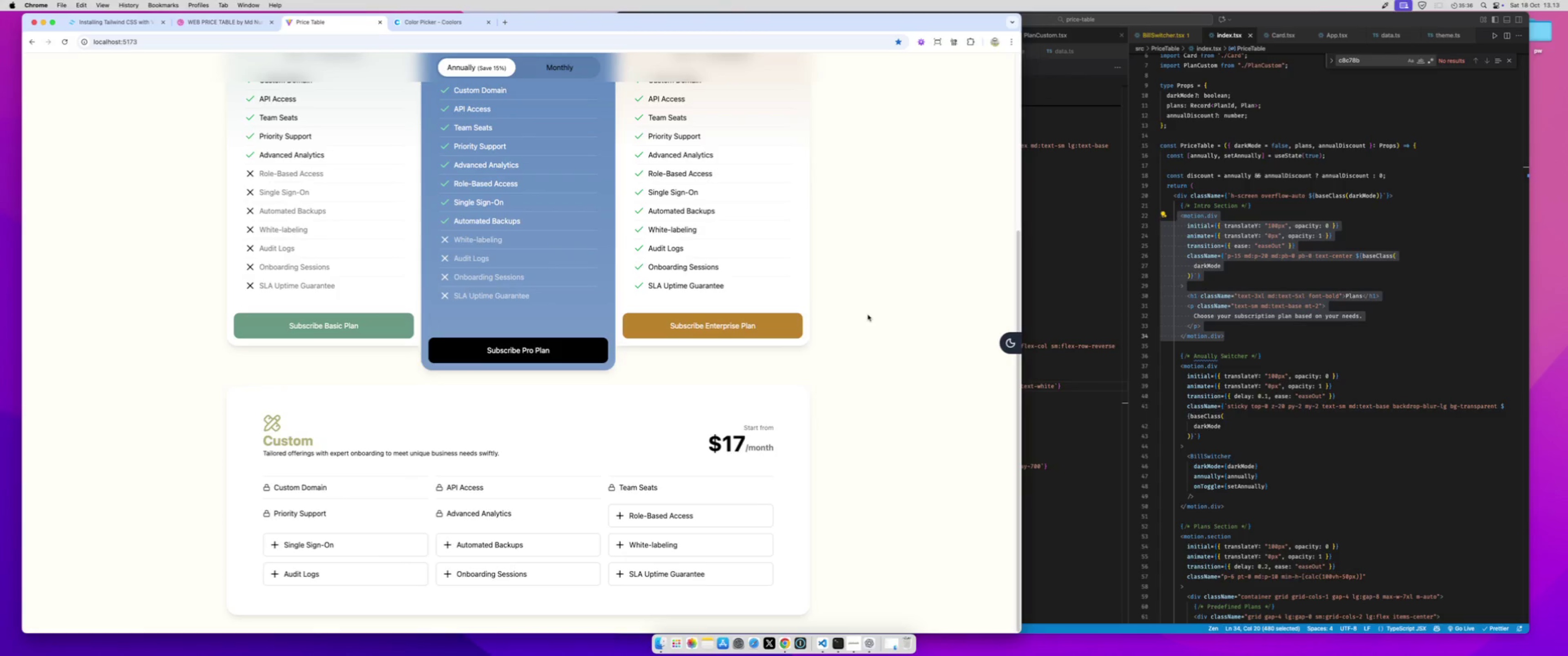 
scroll: coordinate [821, 272], scroll_direction: up, amount: 100.0
 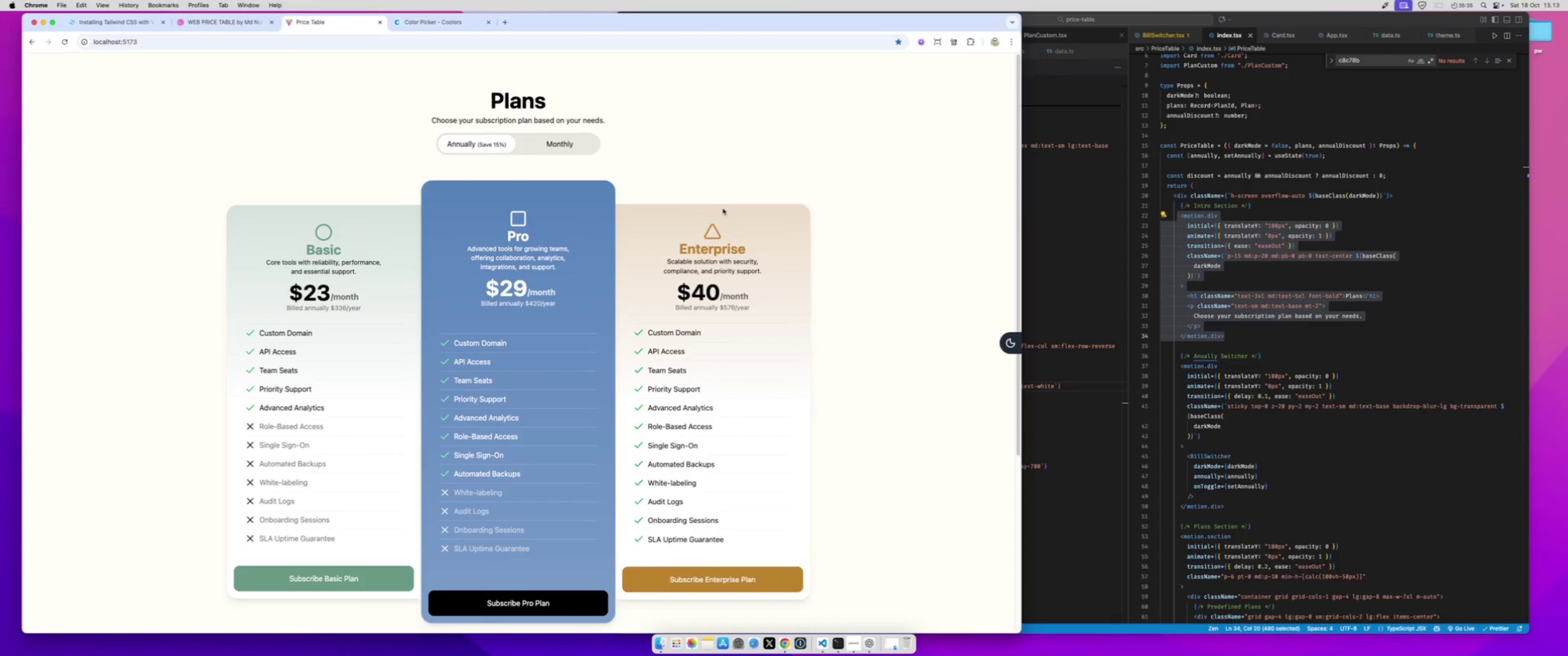 
scroll: coordinate [722, 210], scroll_direction: down, amount: 7.0
 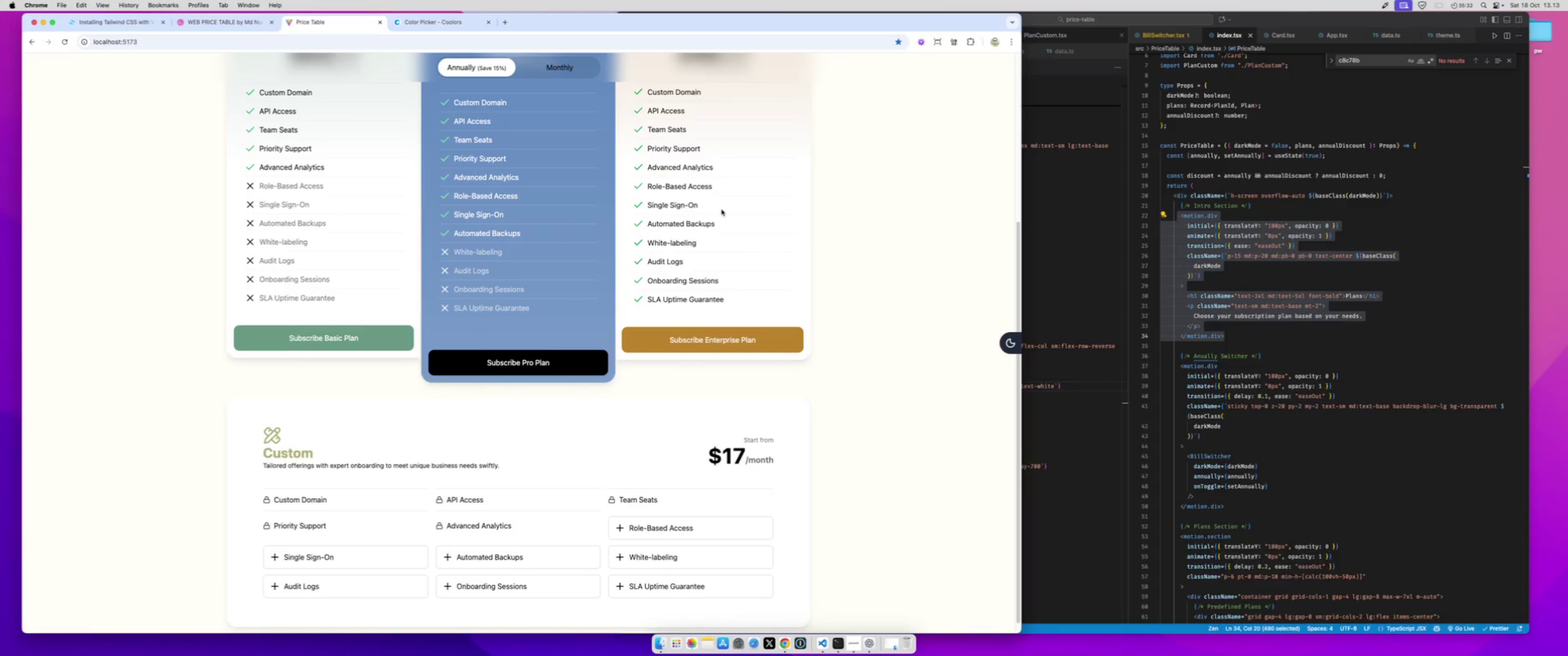 
scroll: coordinate [722, 210], scroll_direction: up, amount: 13.0
 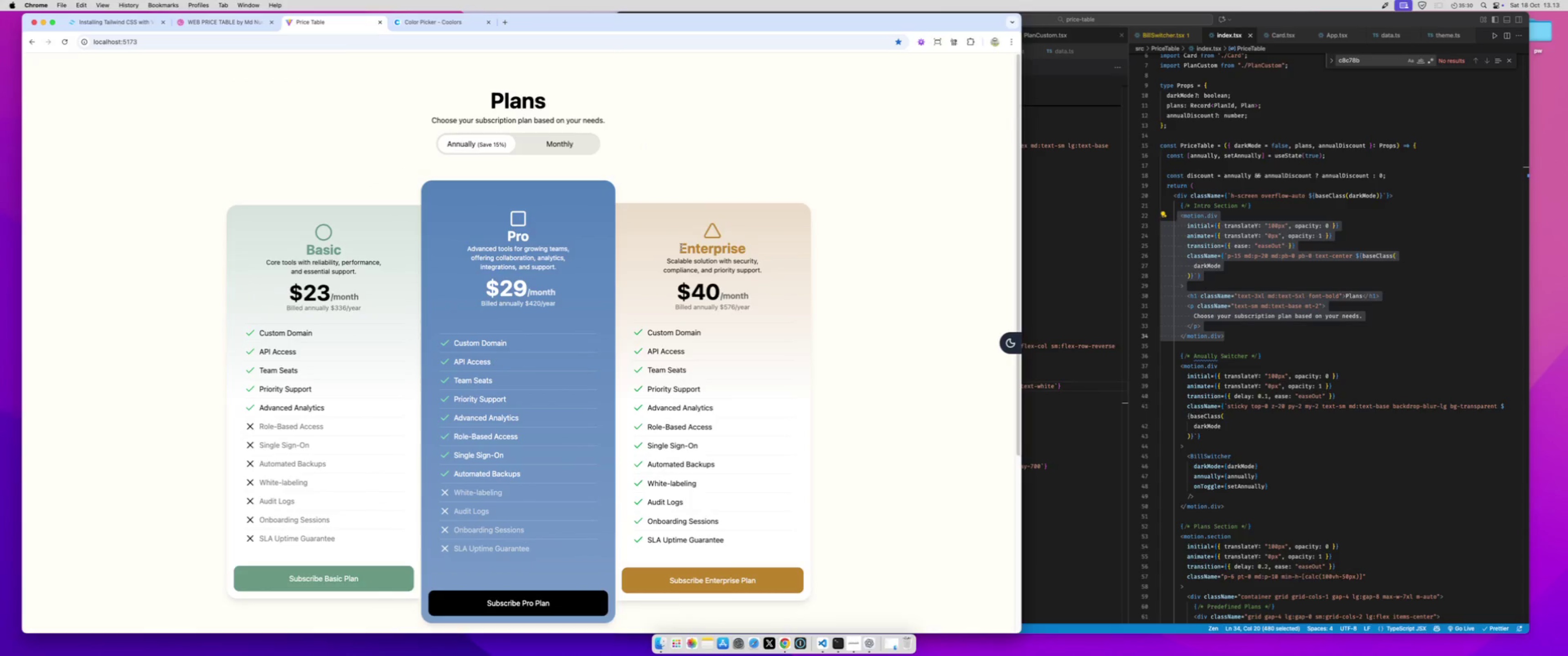 
scroll: coordinate [1296, 420], scroll_direction: down, amount: 24.0
 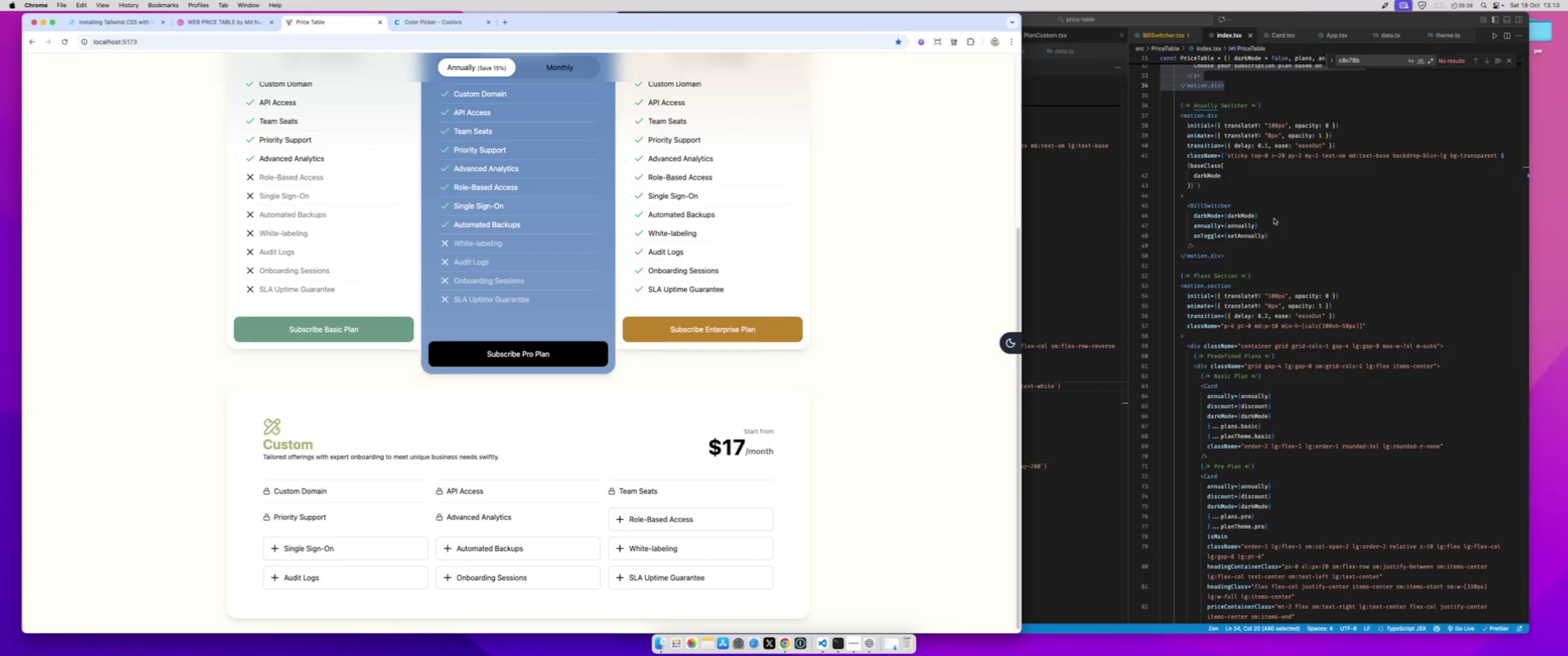 
left_click([1258, 199])
 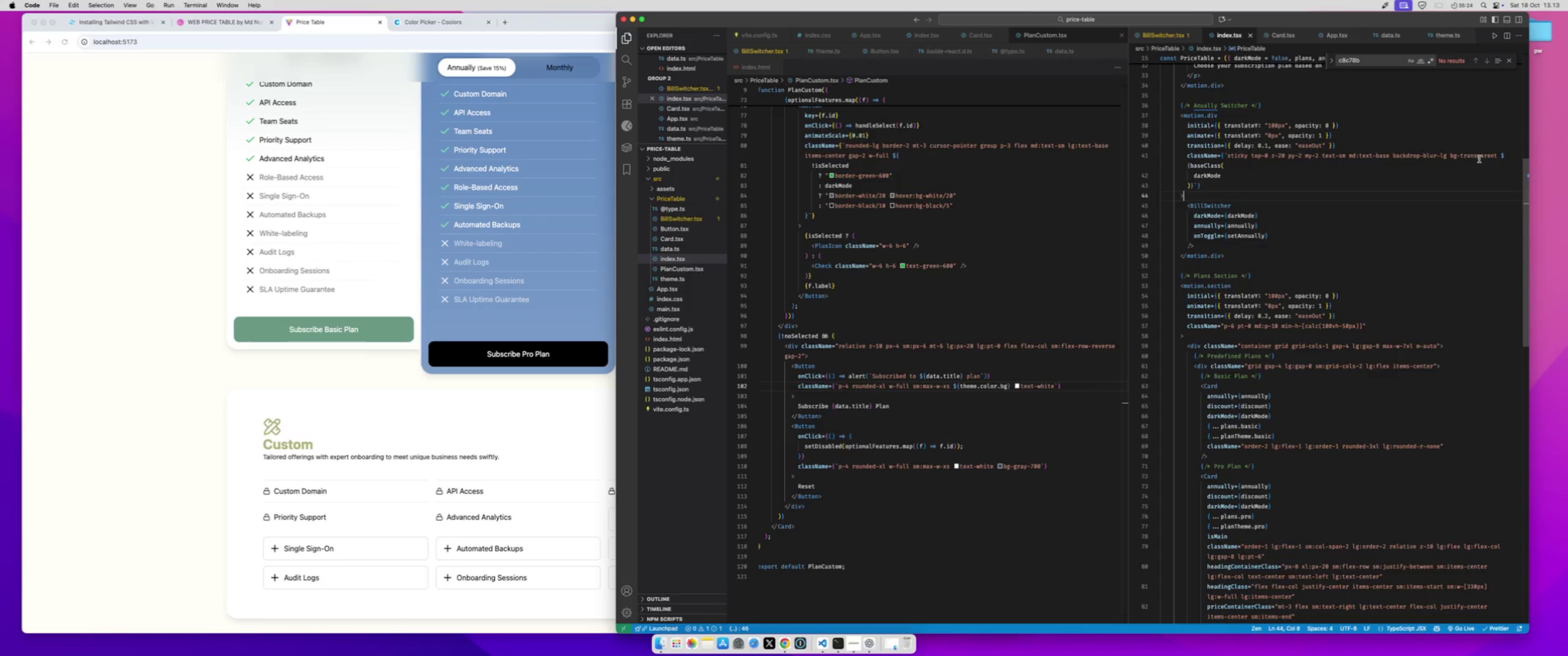 
double_click([1479, 159])
 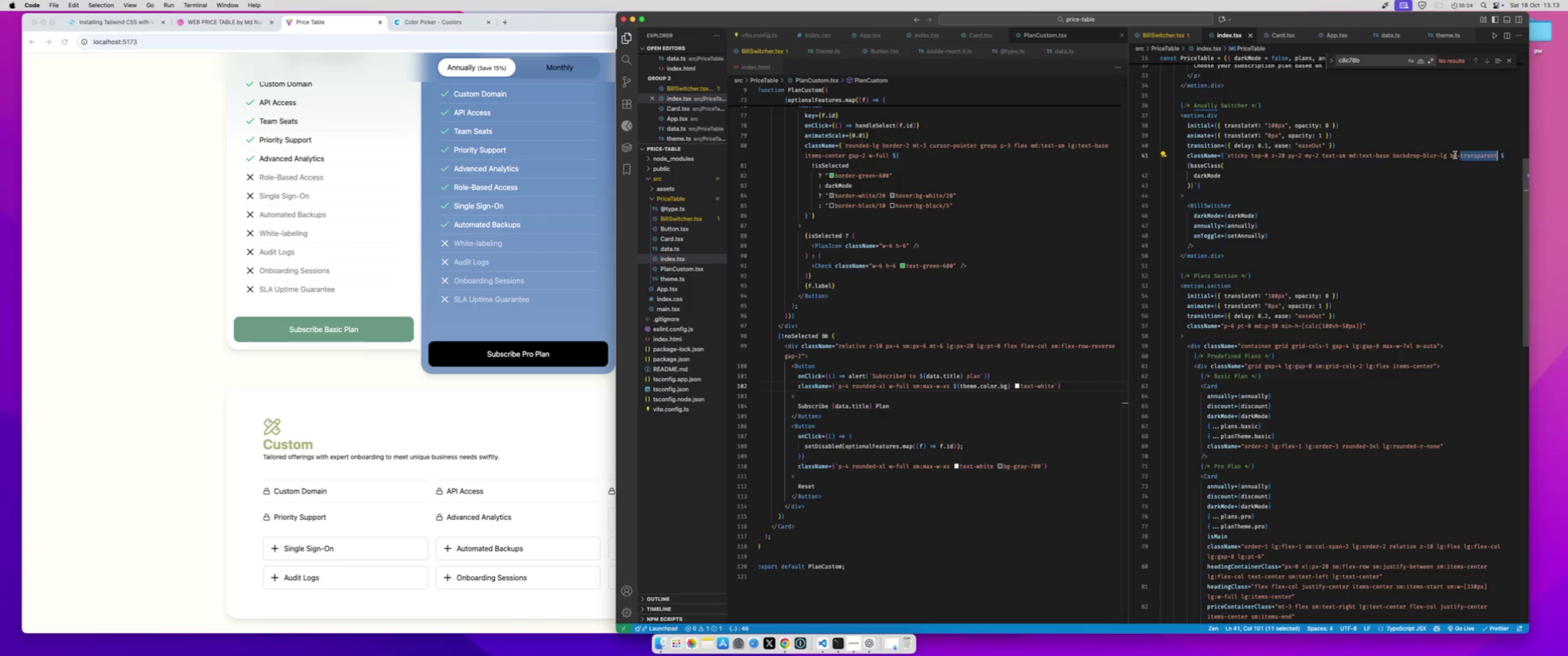 
hold_key(key=ShiftLeft, duration=0.7)
left_click([1449, 154])
 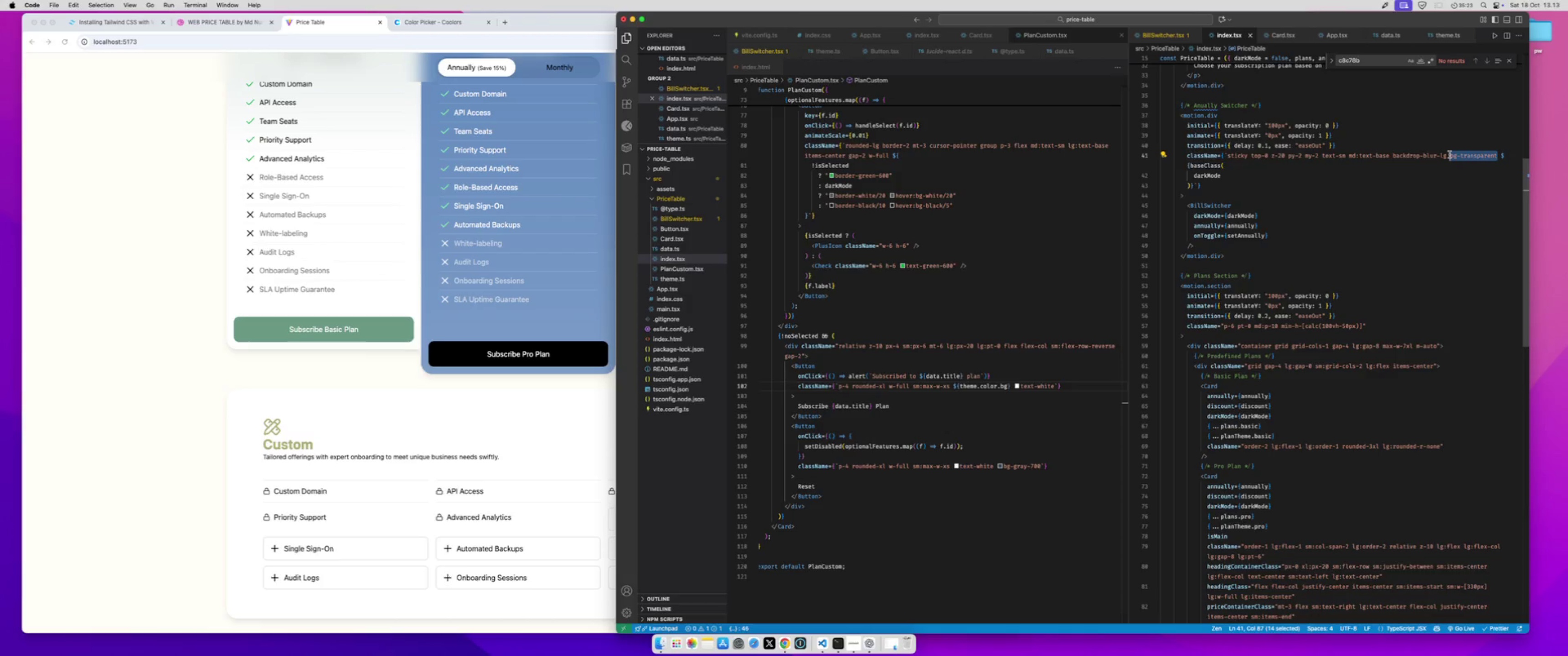 
key(Meta+X)
 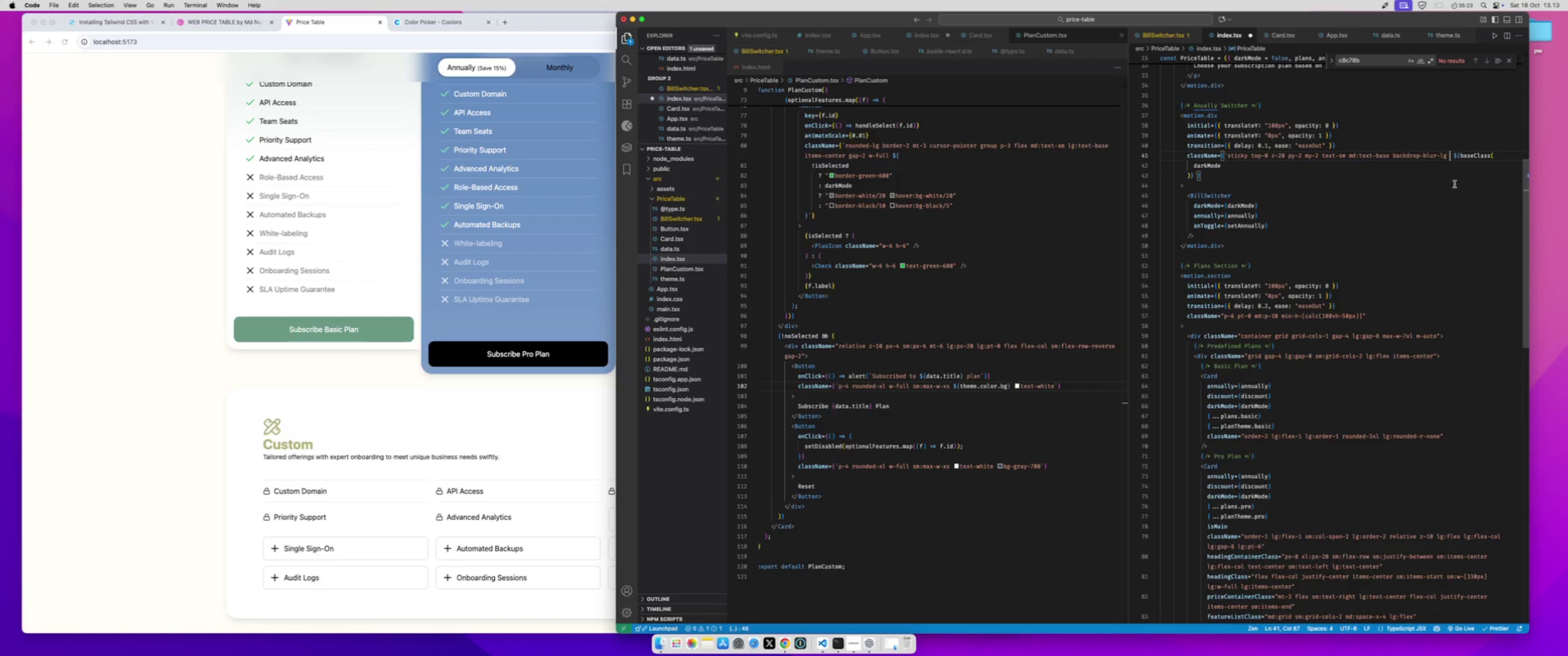 
key(Meta+S)
 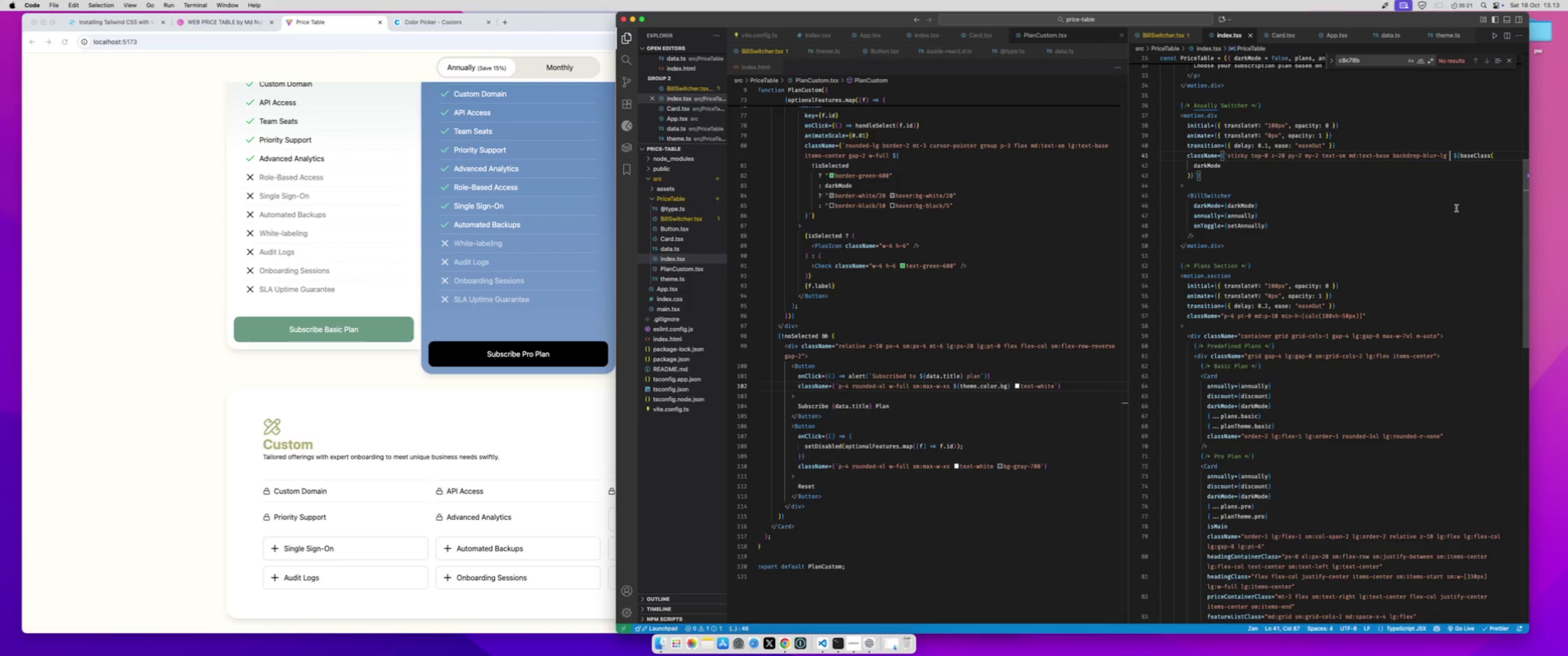 
key(Backspace)
 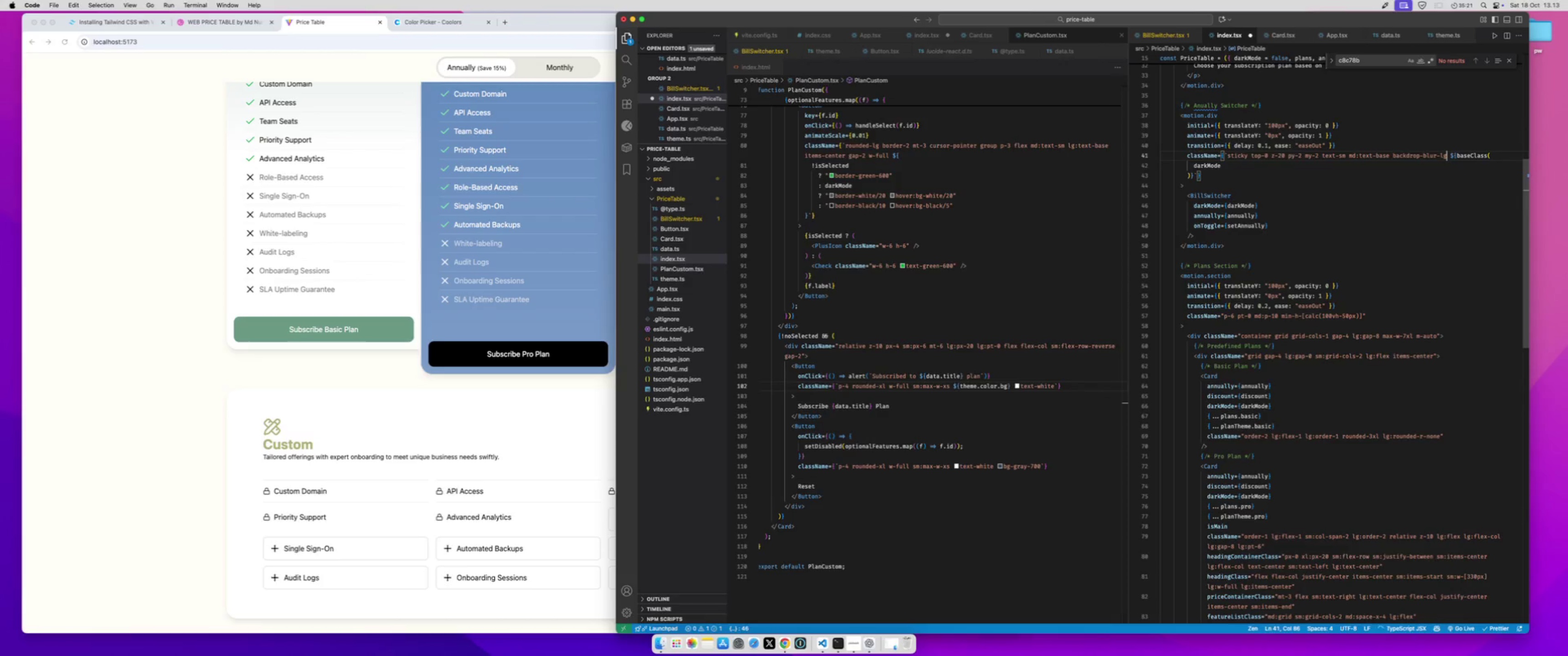 
key(Meta+S)
 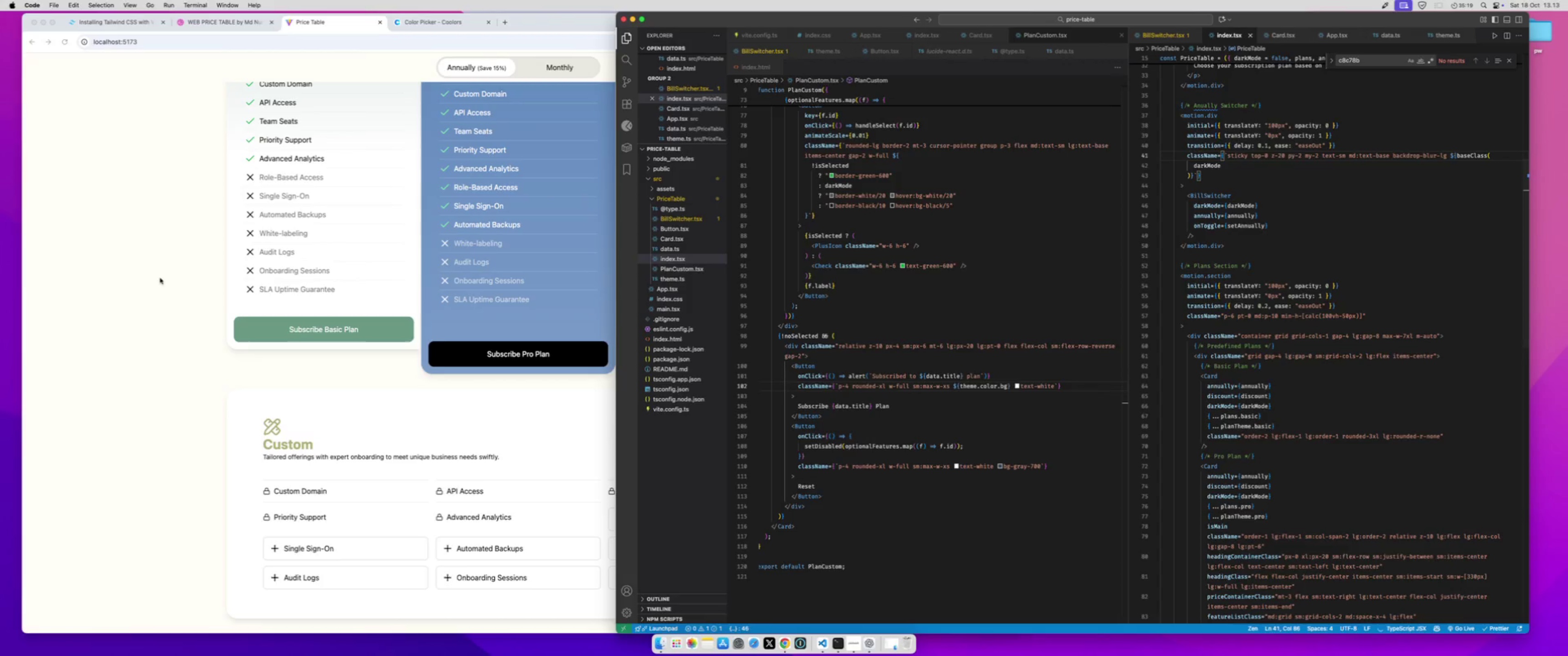 
left_click([83, 278])
 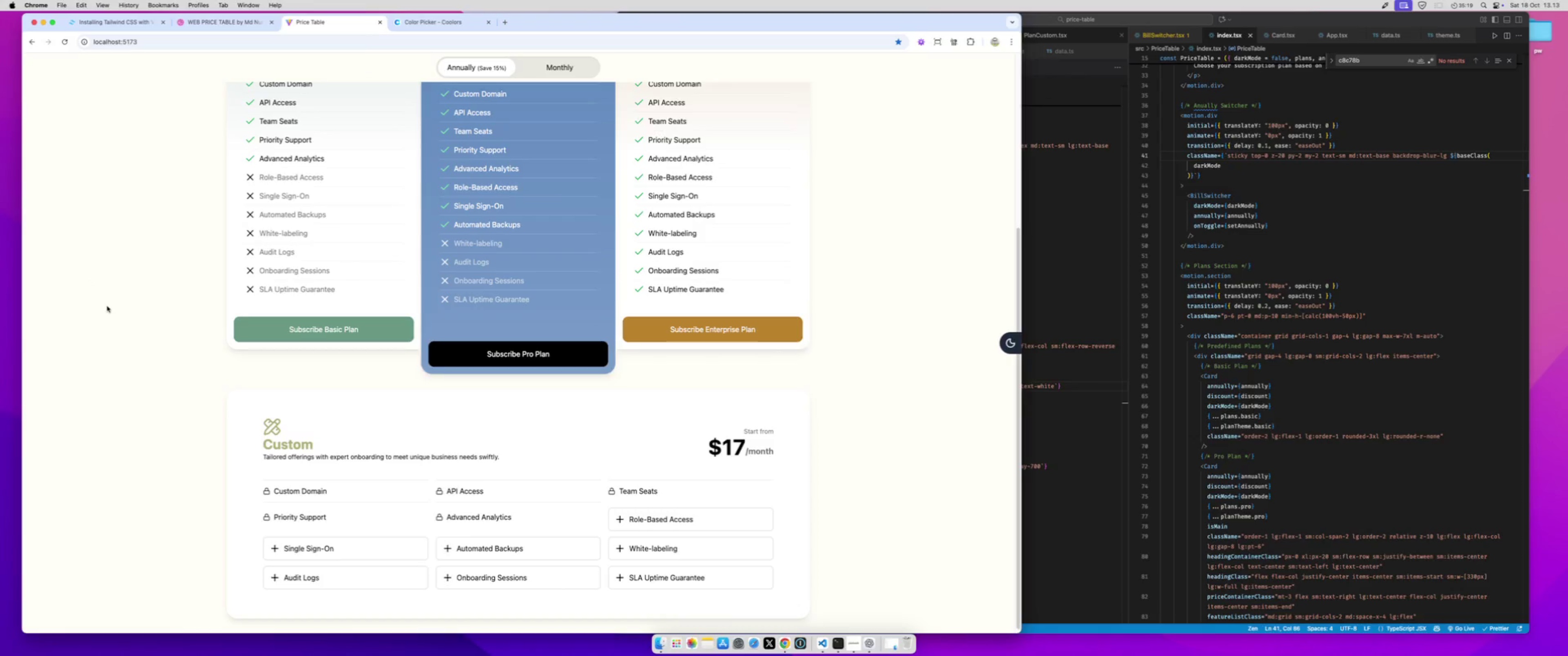 
scroll: coordinate [107, 306], scroll_direction: up, amount: 16.0
 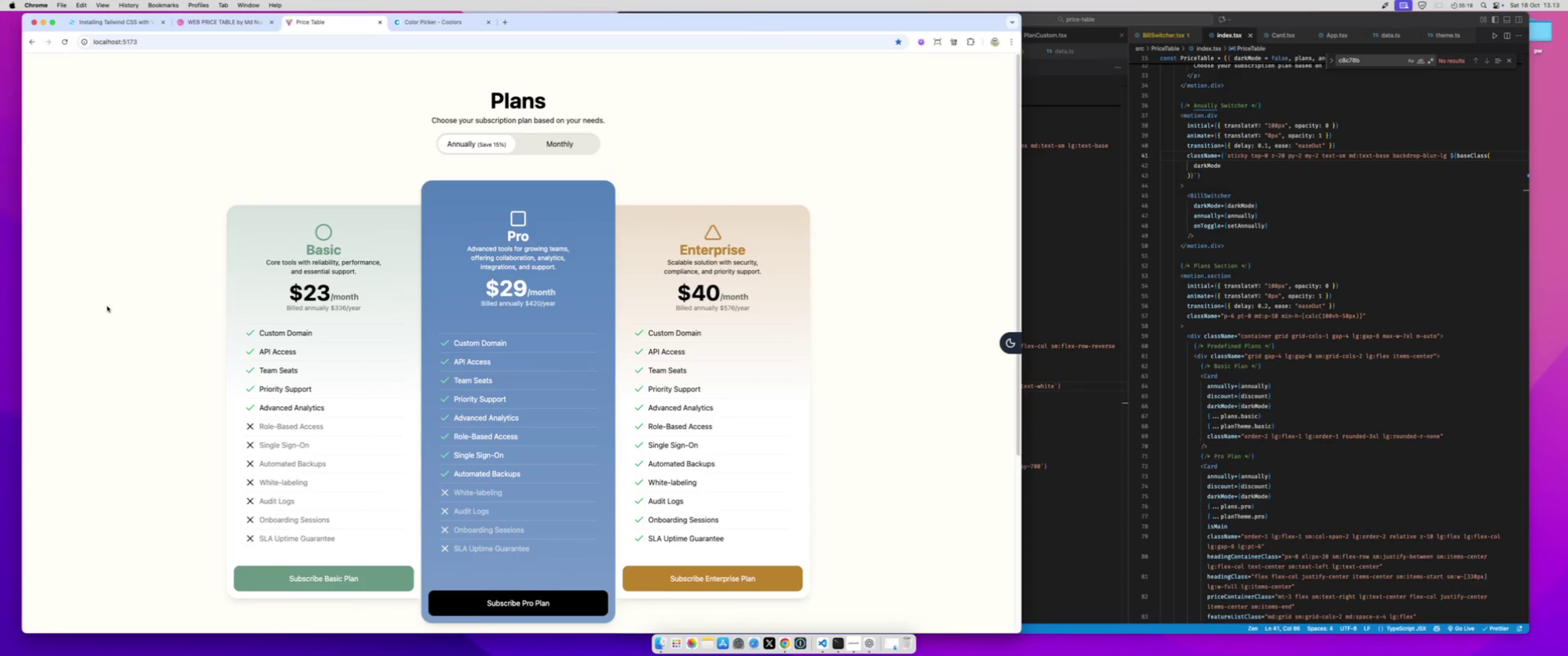 
scroll: coordinate [107, 306], scroll_direction: down, amount: 39.0
 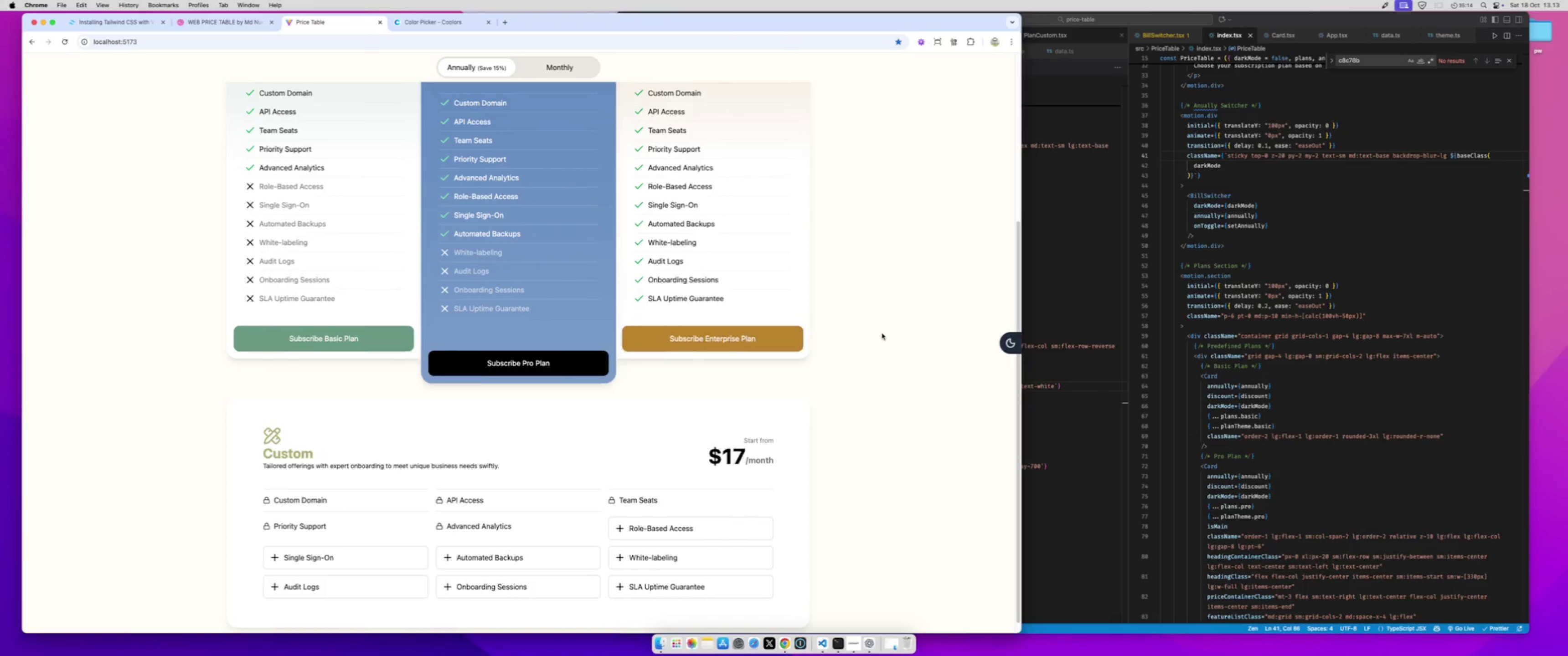 
scroll: coordinate [883, 333], scroll_direction: up, amount: 20.0
 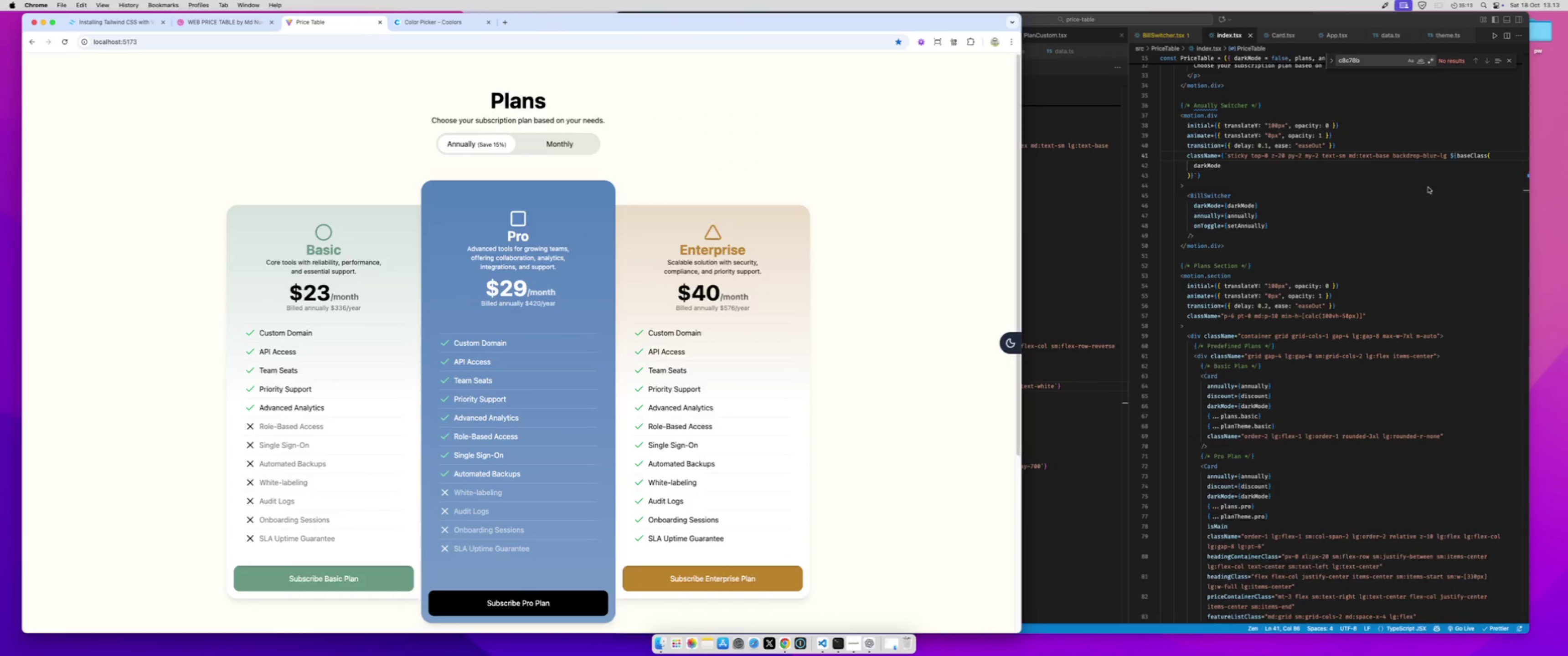 
left_click([1428, 187])
 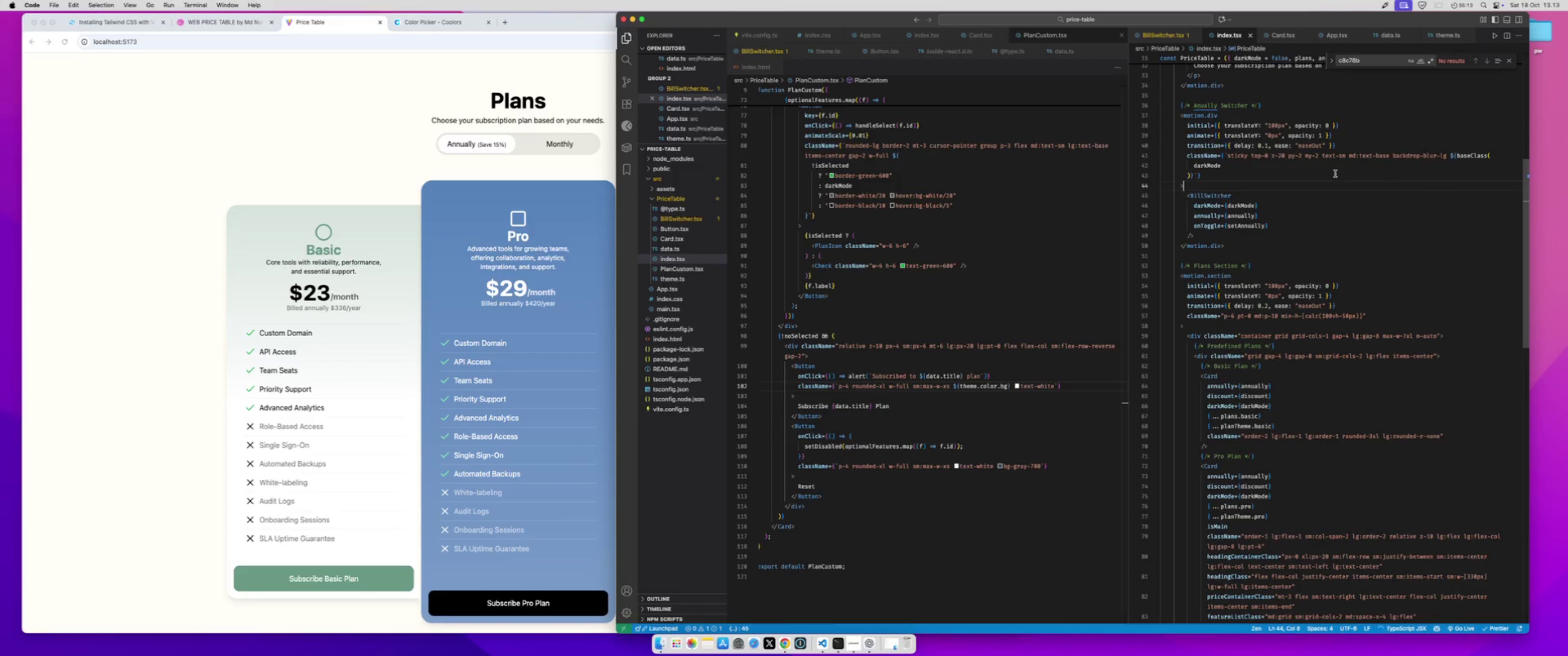 
hold_key(key=CommandLeft, duration=3.87)
left_click([1474, 156])
 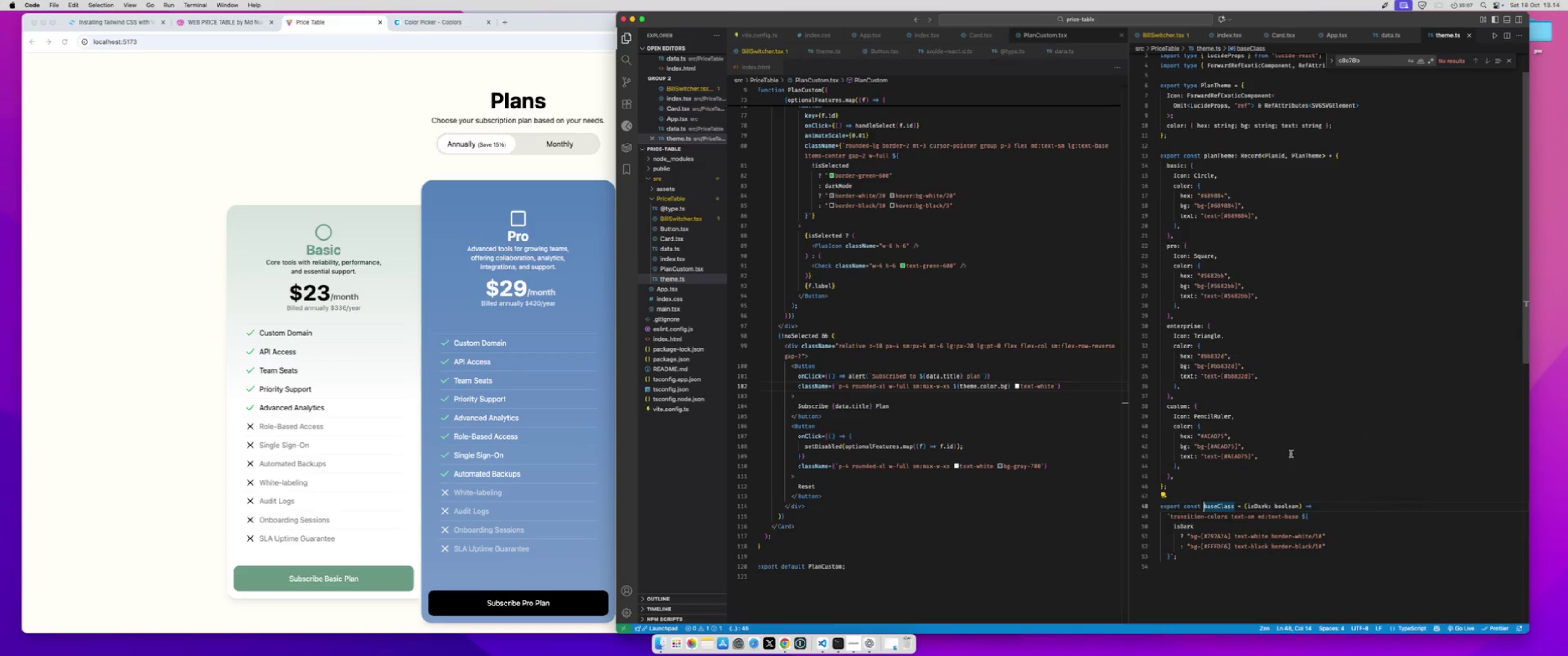 
wait(6.25)
 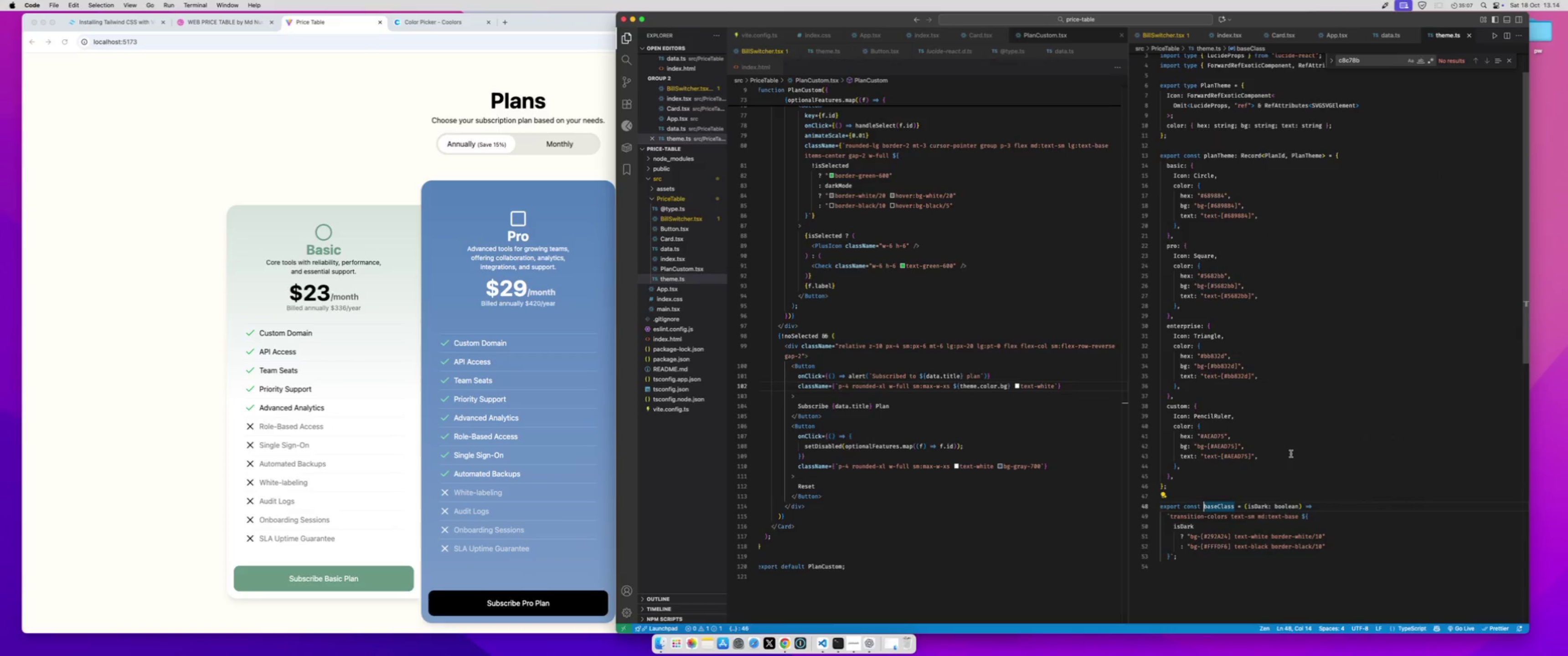 
left_click([1391, 194])
 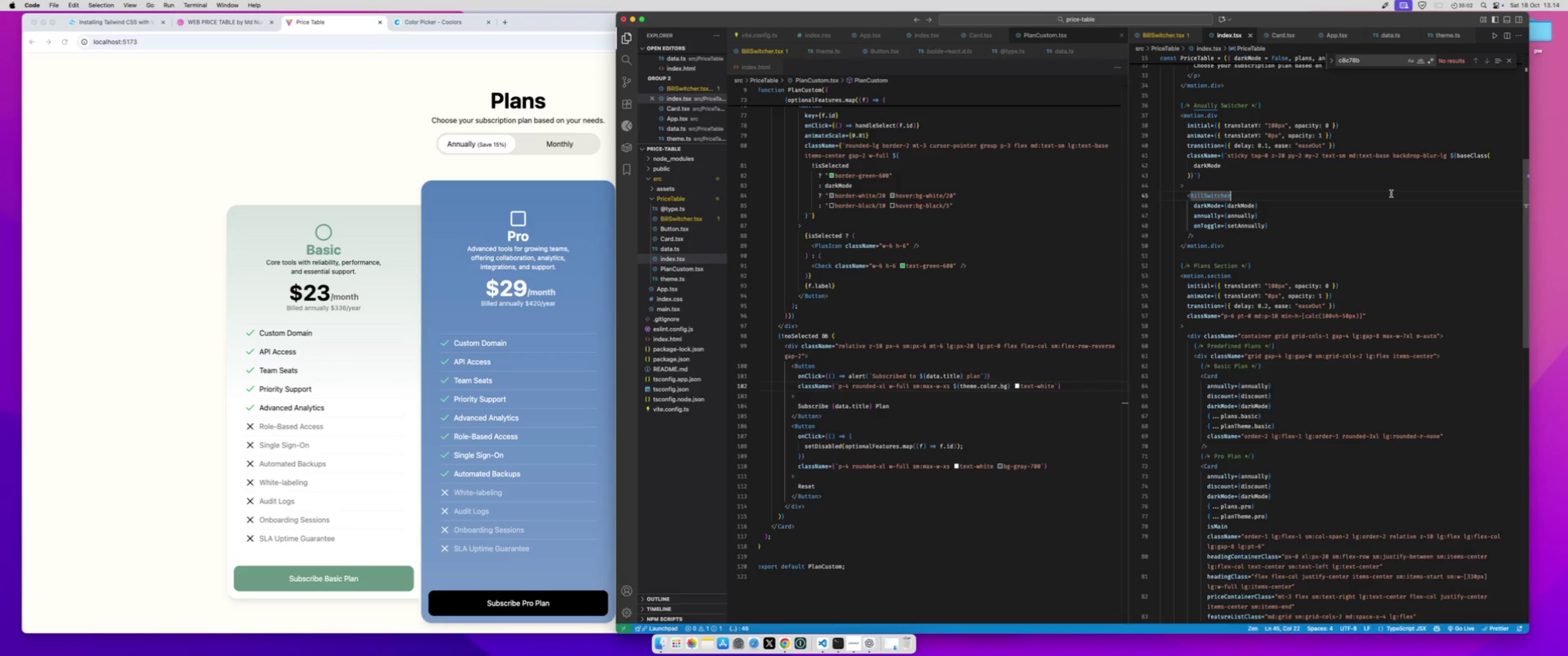 
key(Meta+Z)
 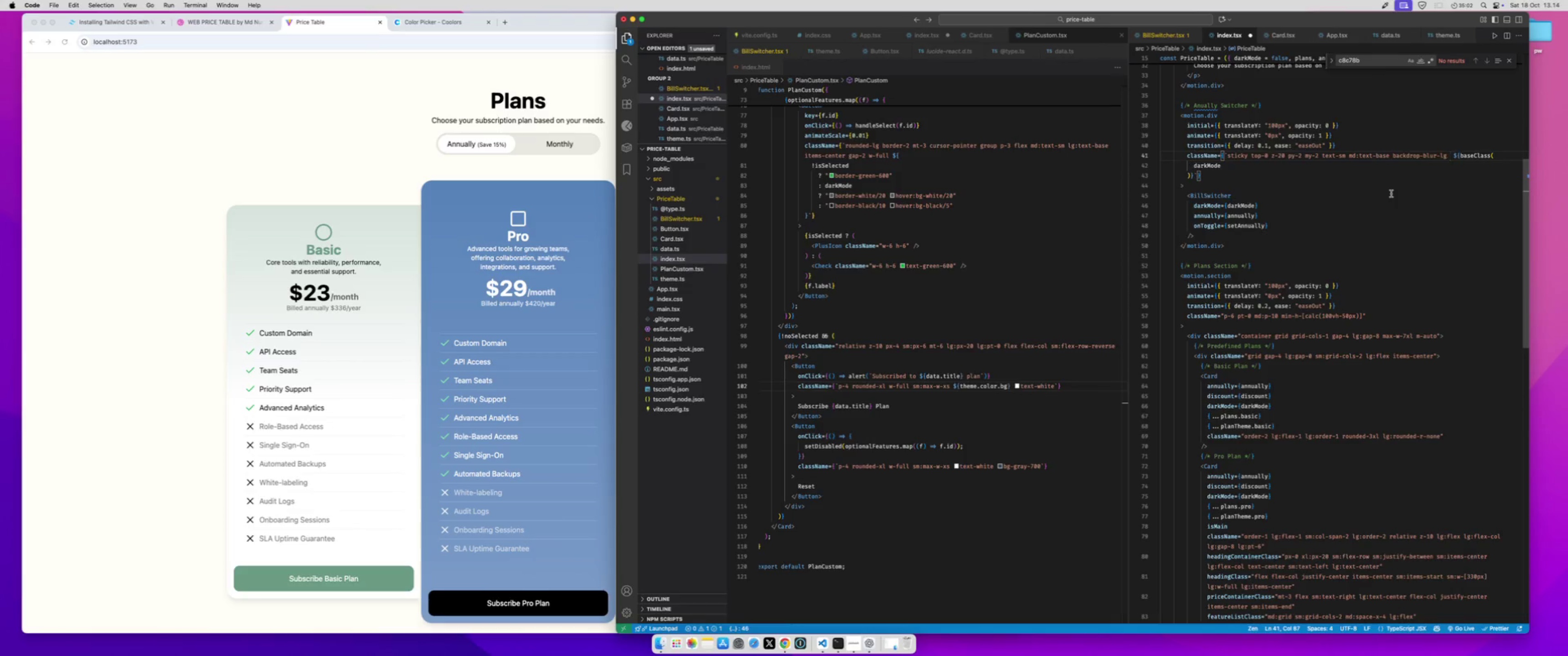 
key(Meta+Z)
 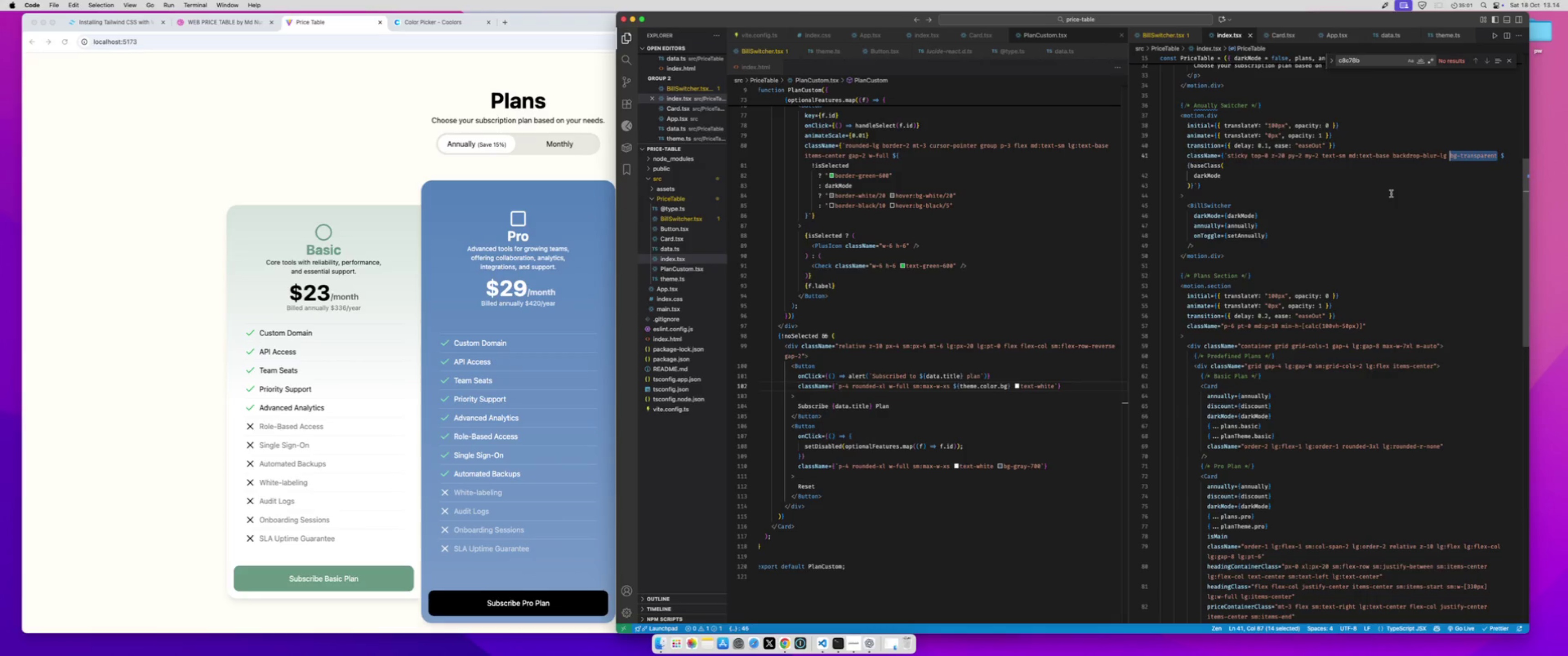 
key(Meta+S)
 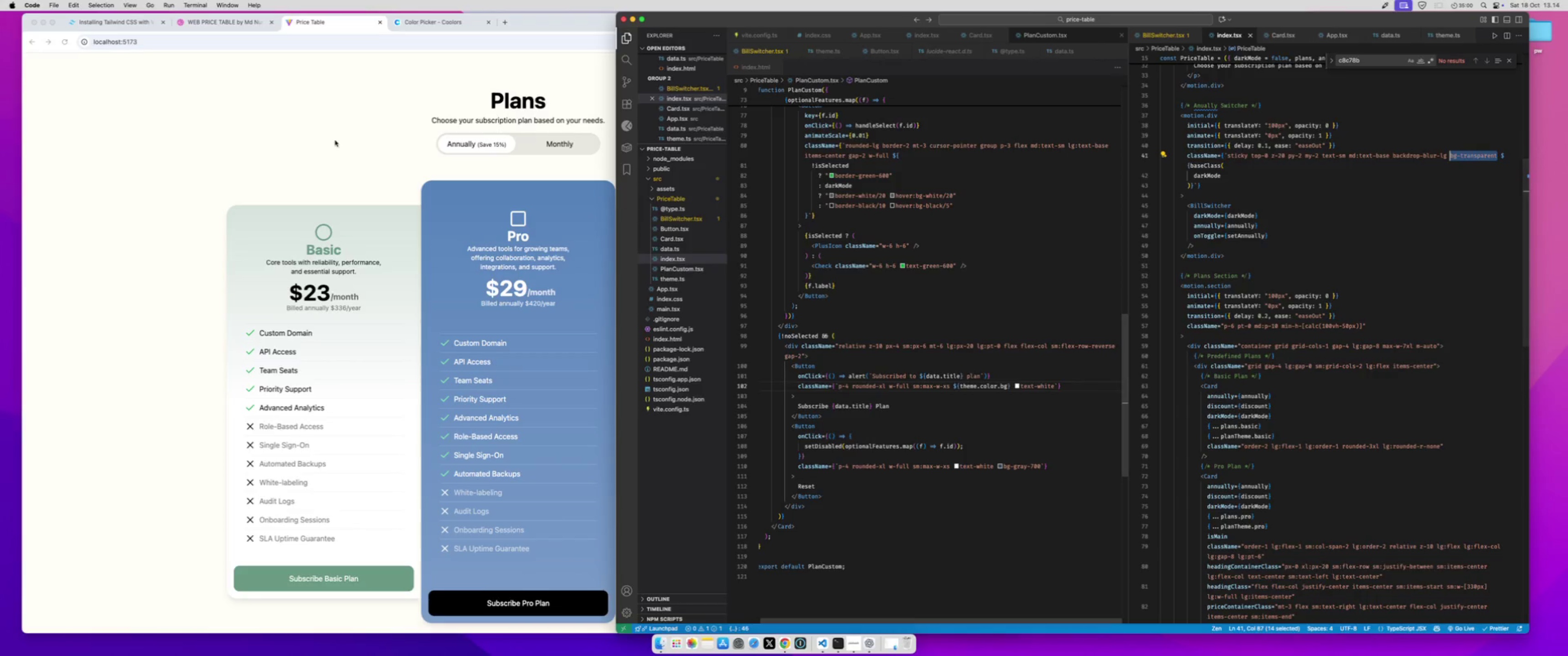 
left_click([335, 140])
 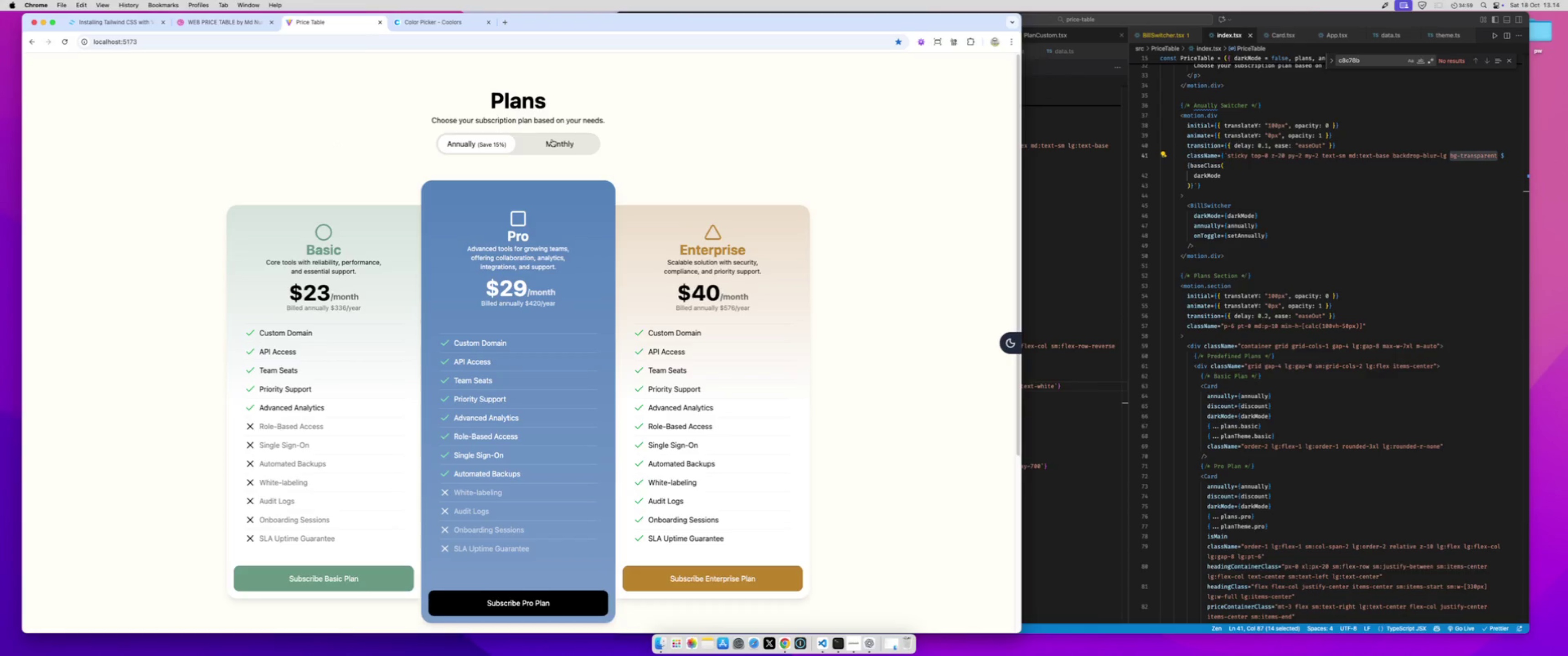 
left_click([552, 139])
 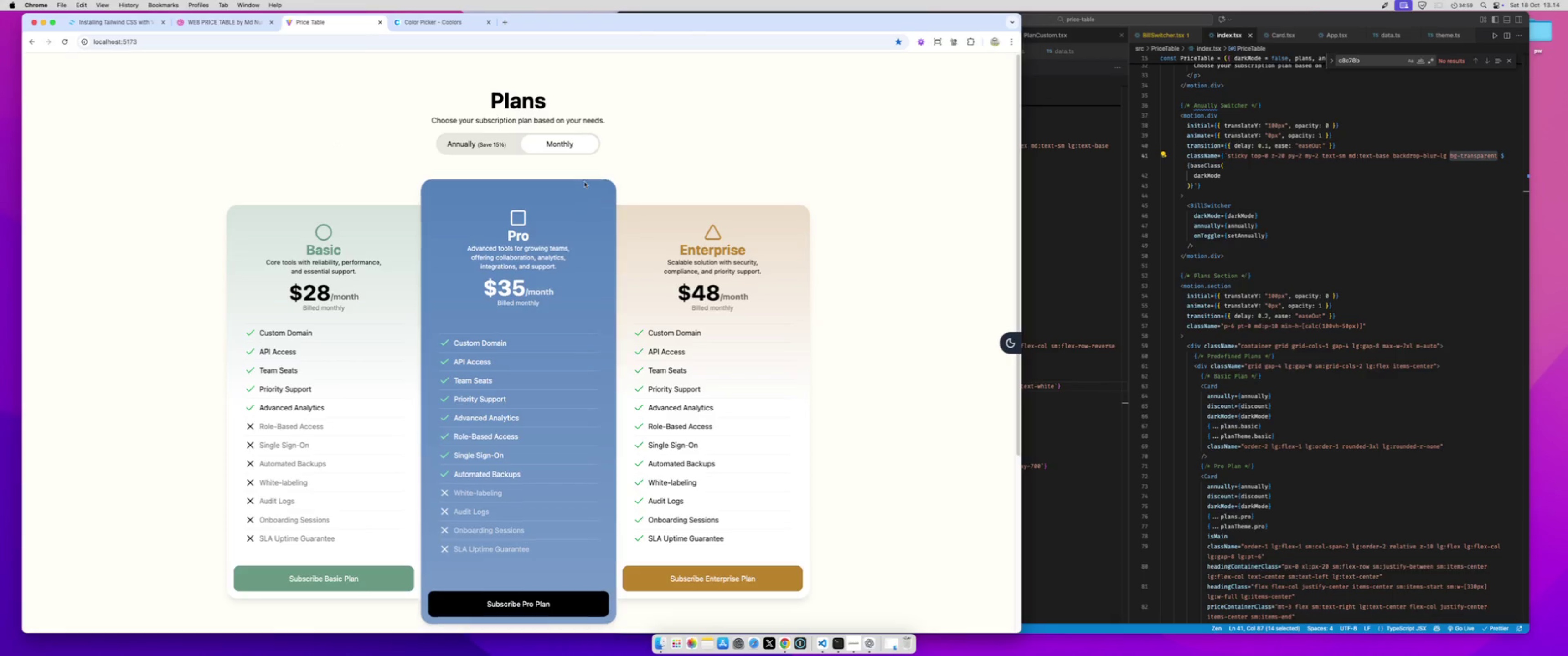 
scroll: coordinate [583, 196], scroll_direction: down, amount: 13.0
 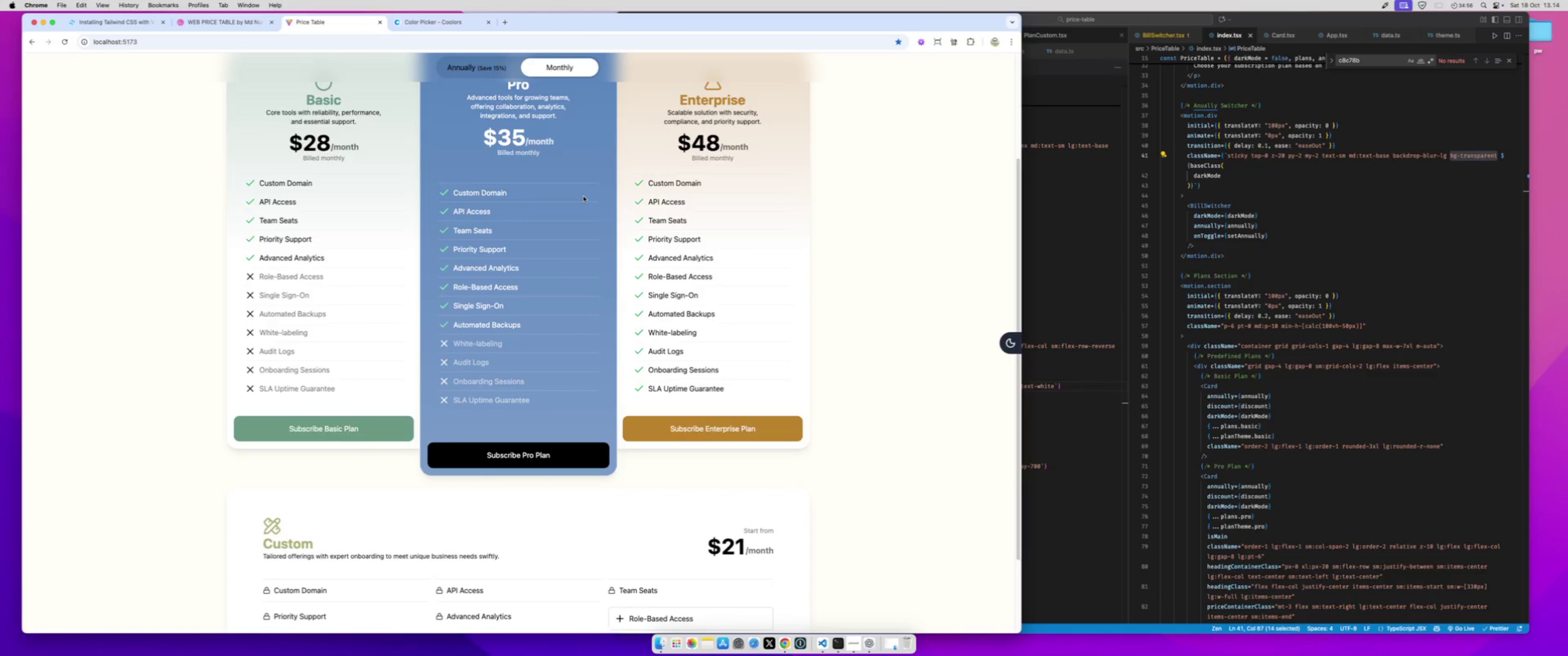 
scroll: coordinate [583, 196], scroll_direction: up, amount: 11.0
 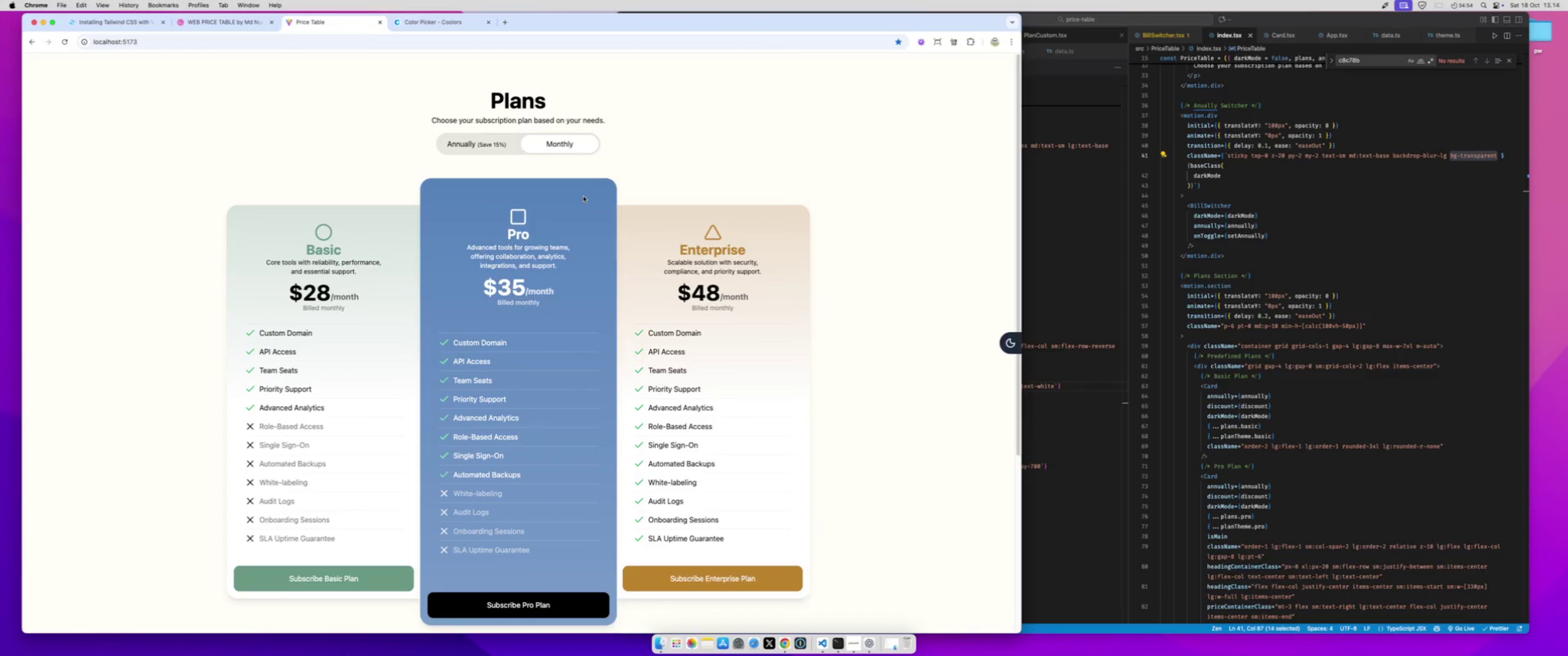 
scroll: coordinate [583, 196], scroll_direction: down, amount: 7.0
 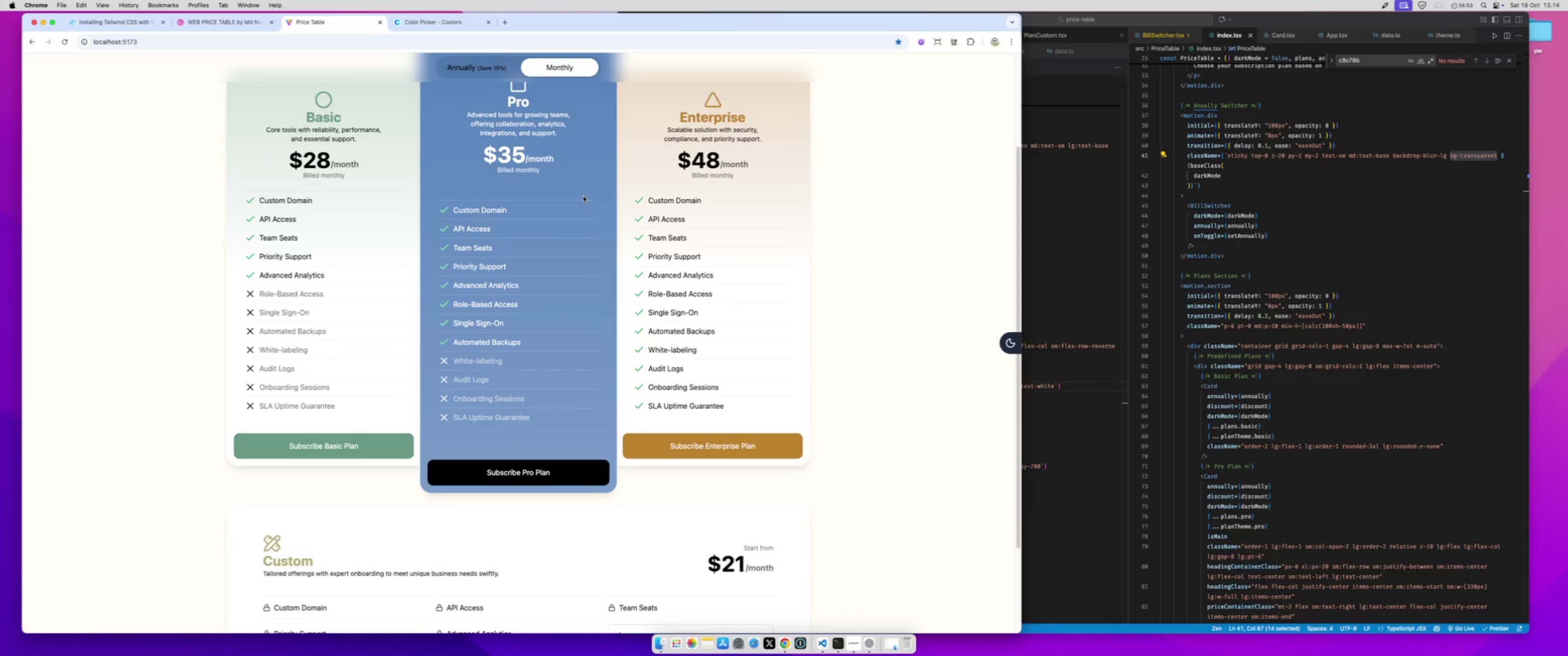 
scroll: coordinate [583, 196], scroll_direction: up, amount: 14.0
 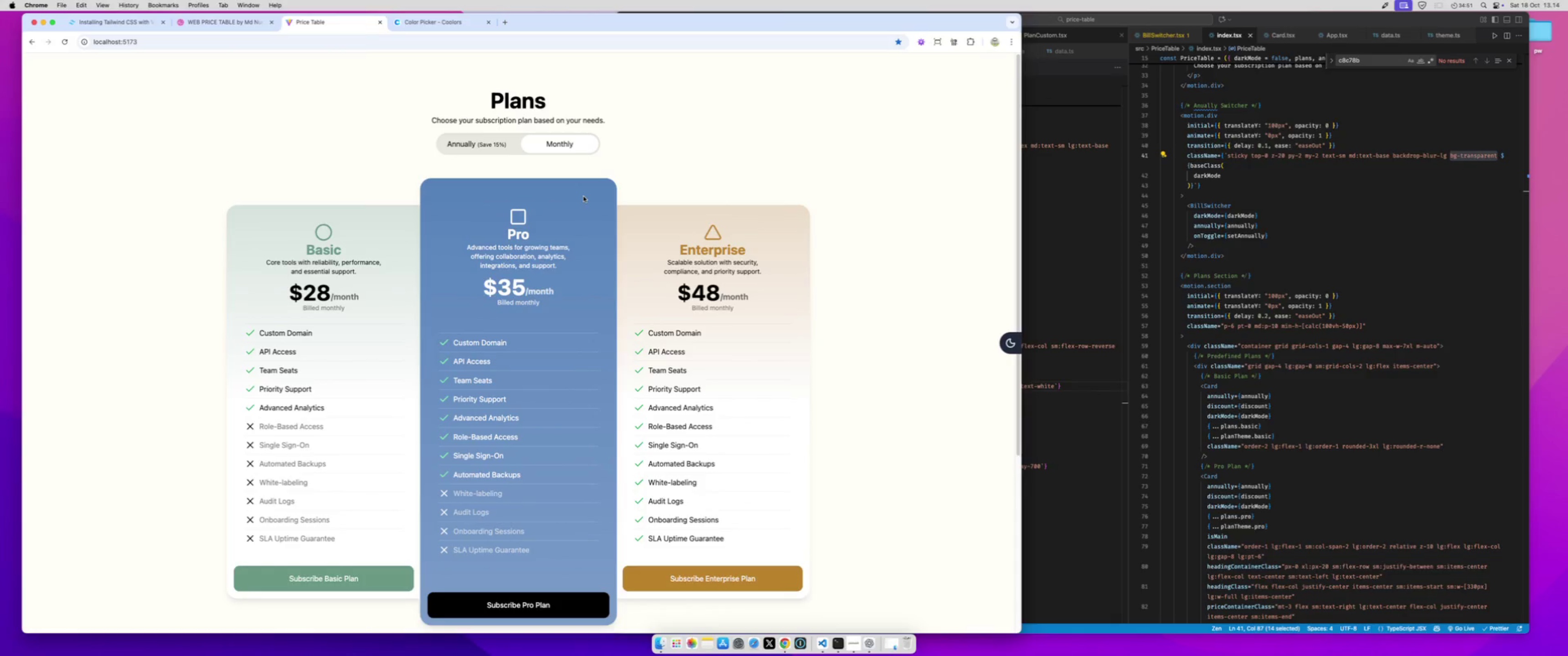 
scroll: coordinate [583, 196], scroll_direction: down, amount: 12.0
 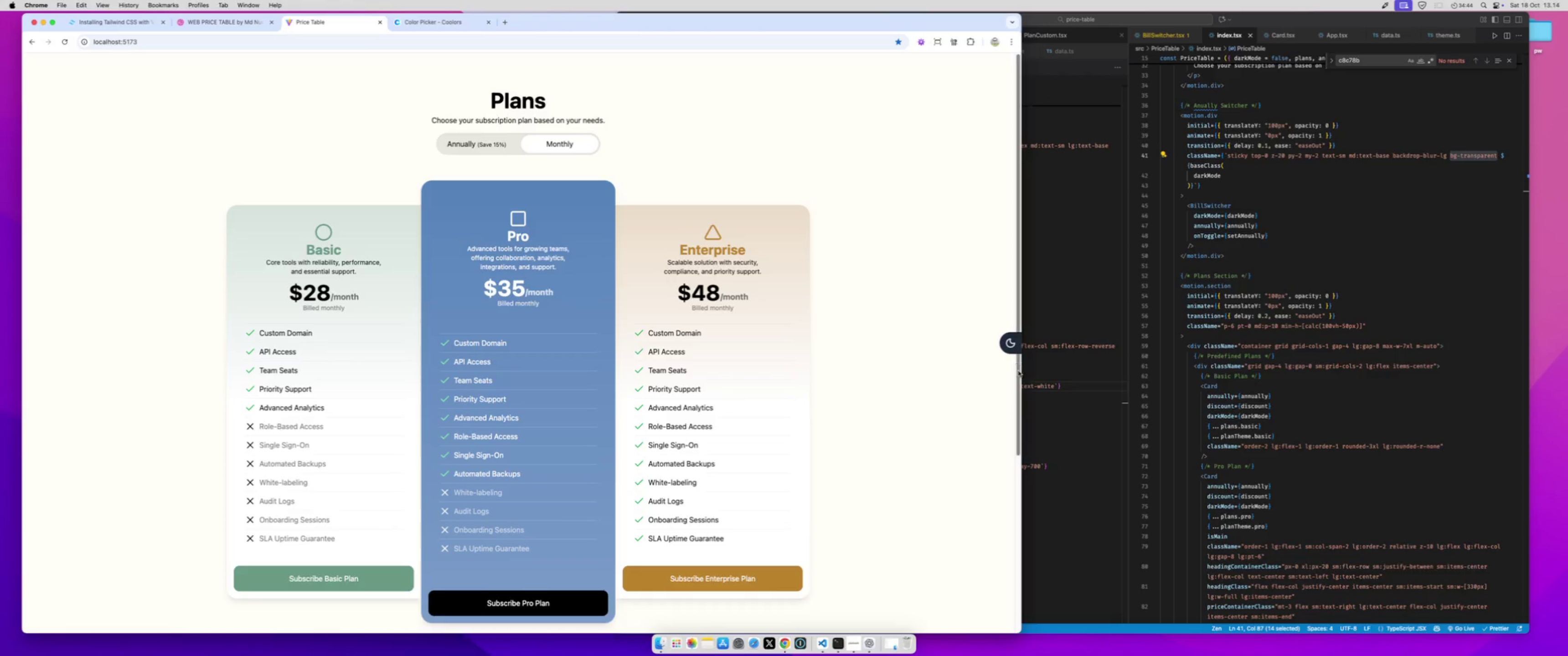 
left_click([1010, 343])
 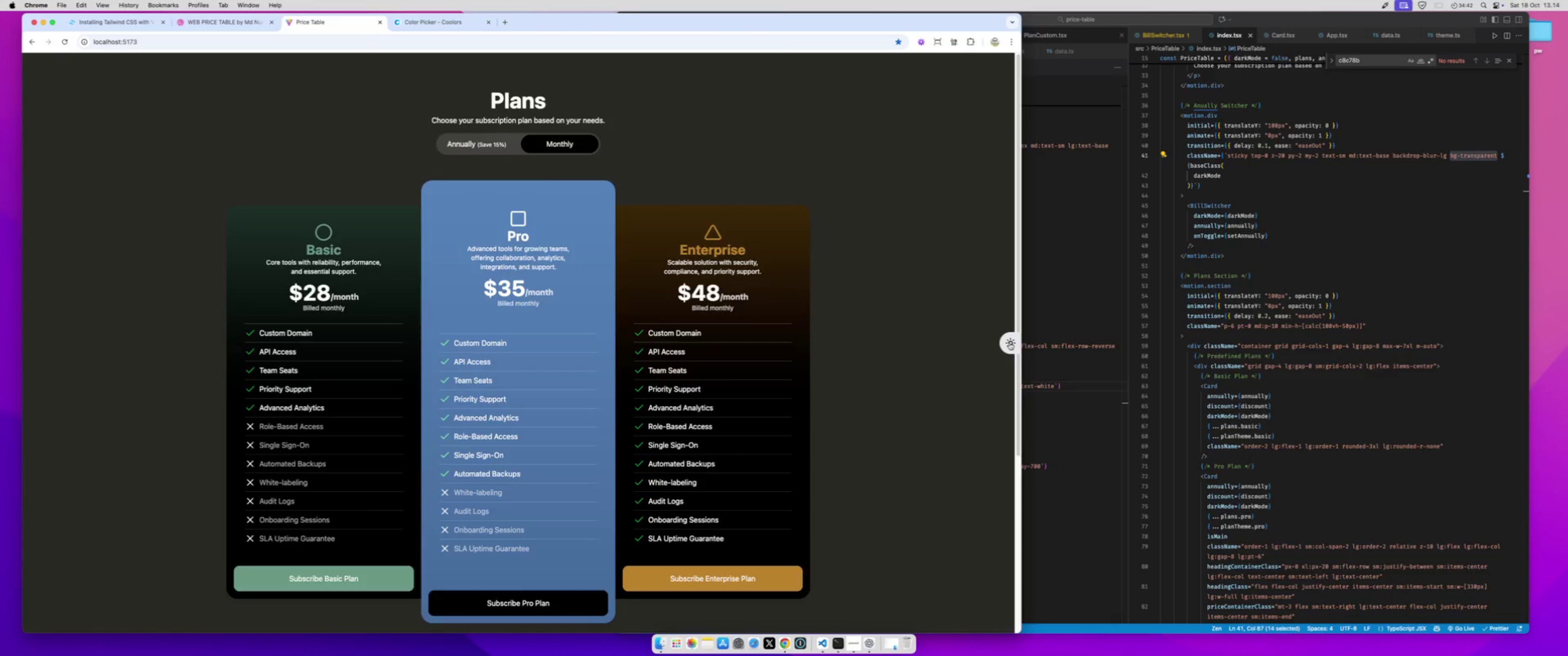 
left_click([1010, 343])
 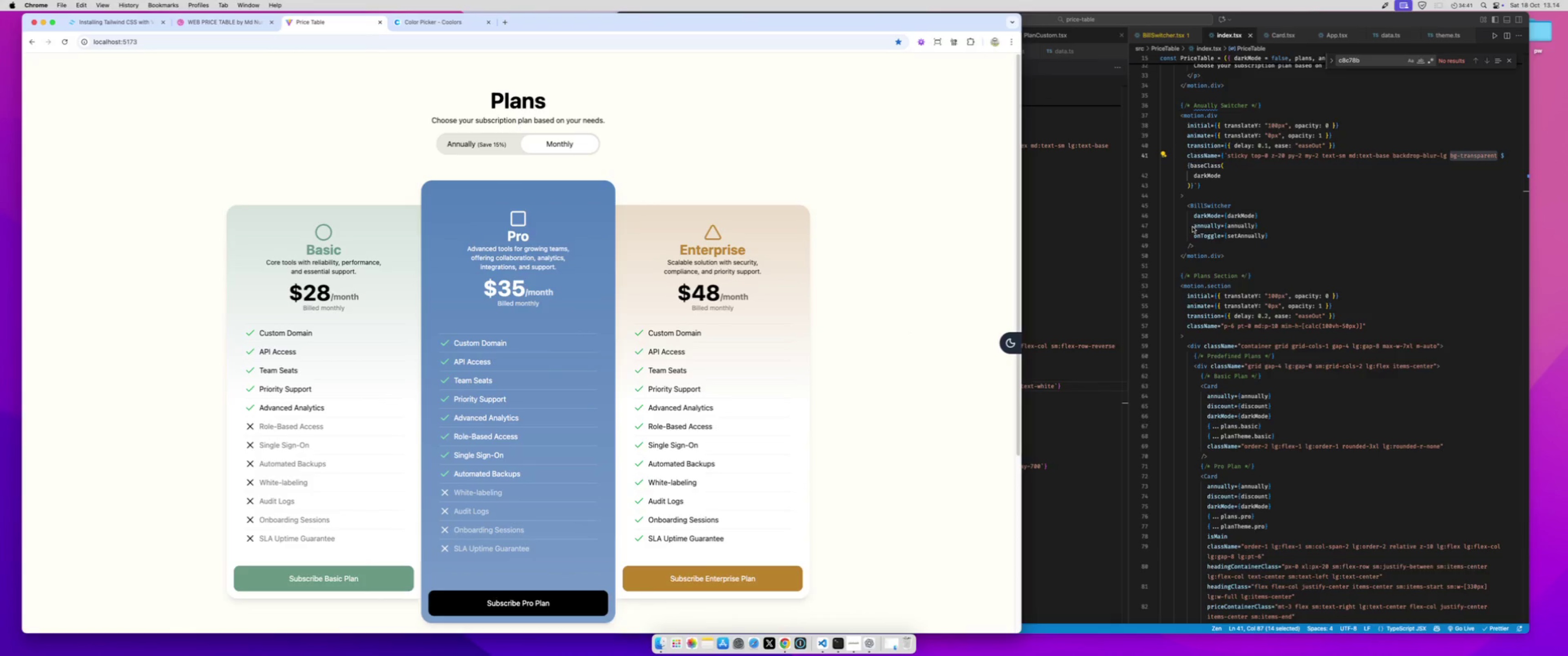 
left_click([1243, 215])
 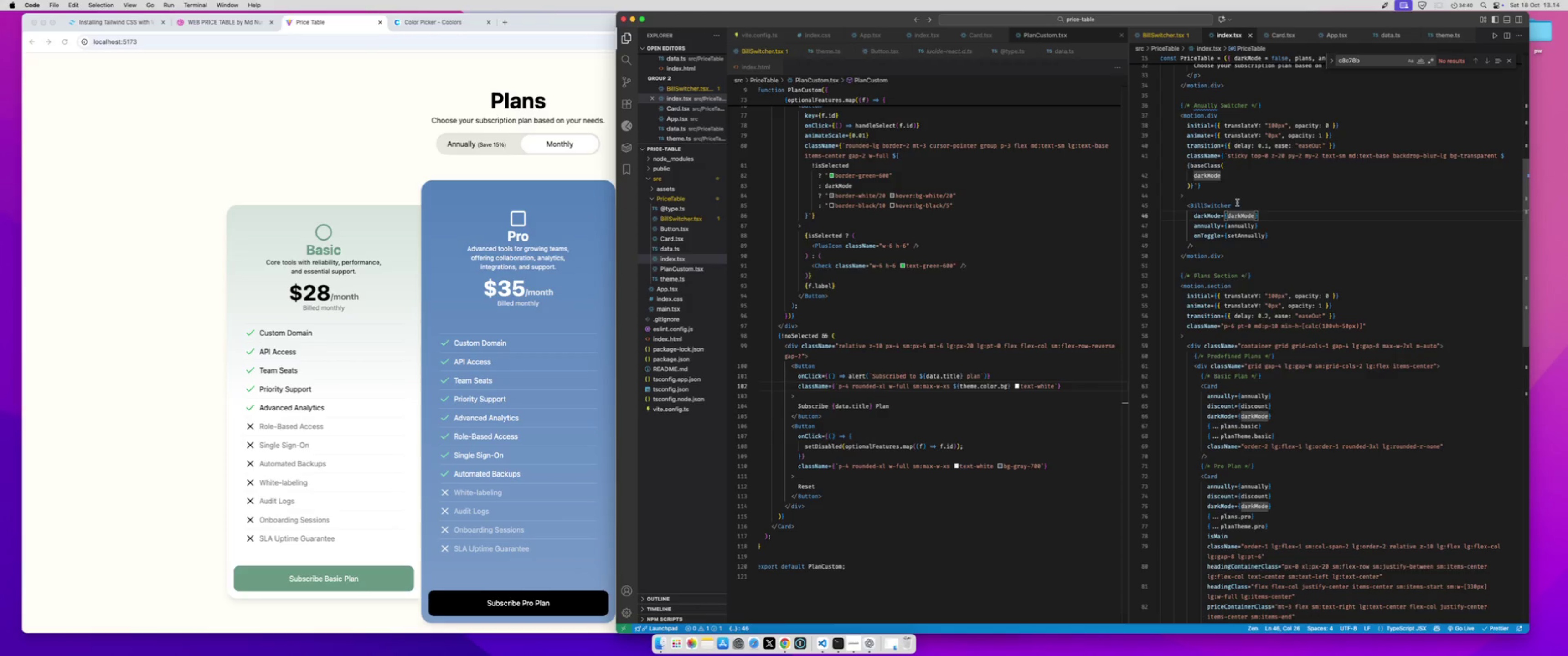 
hold_key(key=CommandLeft, duration=0.88)
left_click([1225, 203])
 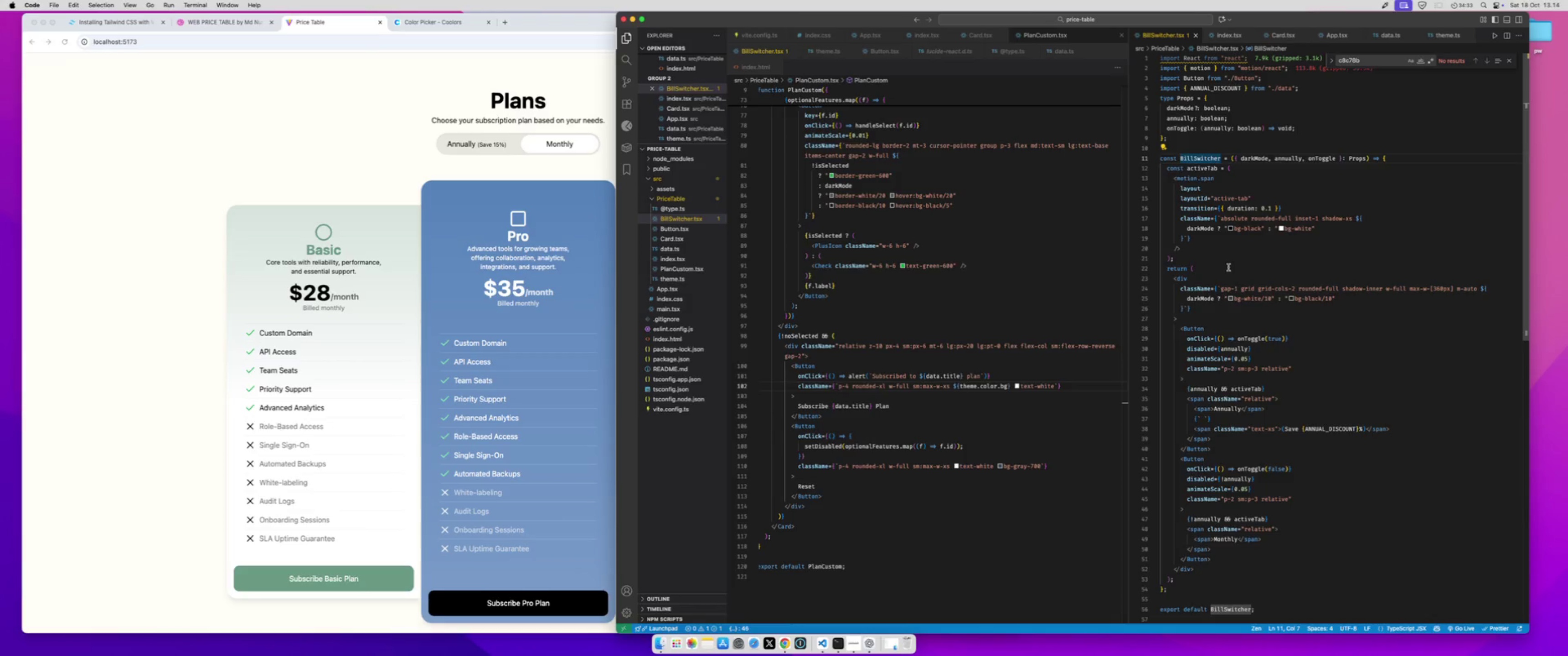 
wait(7.59)
 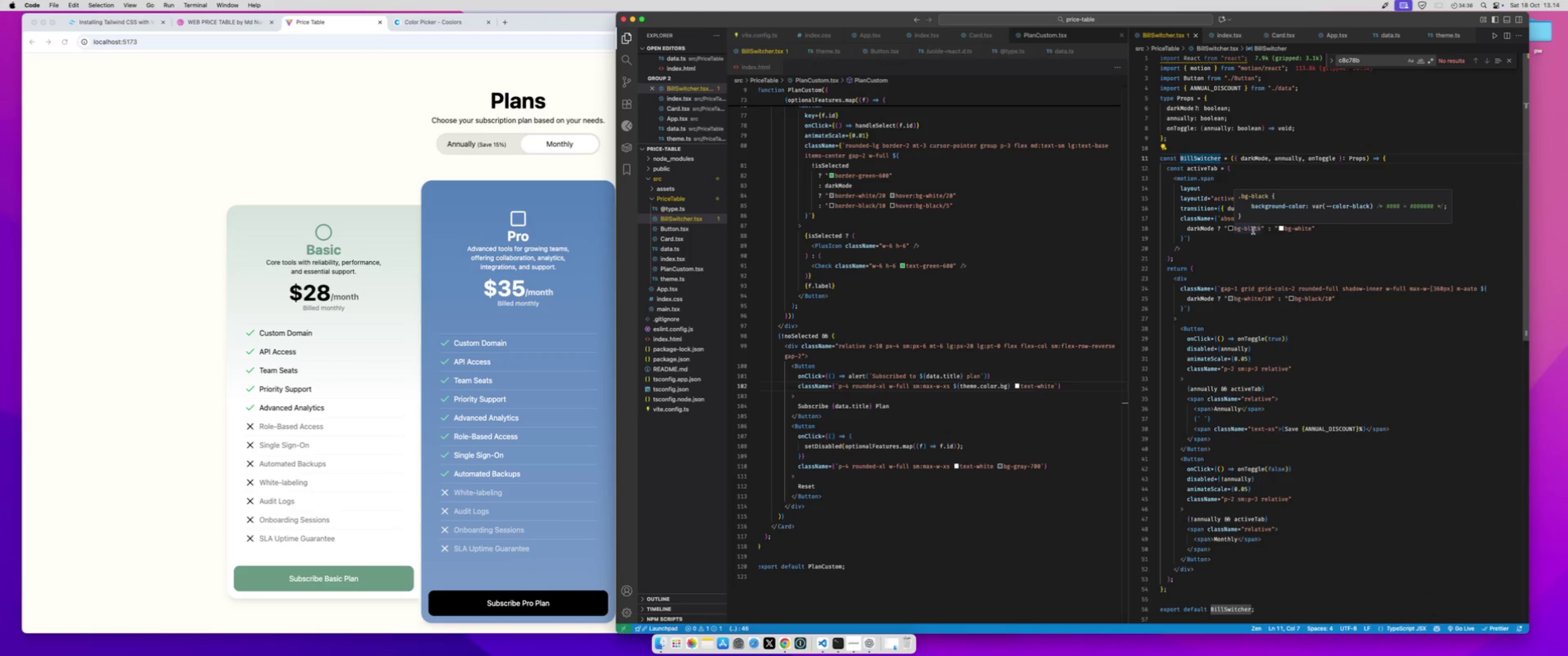 
double_click([1249, 299])
 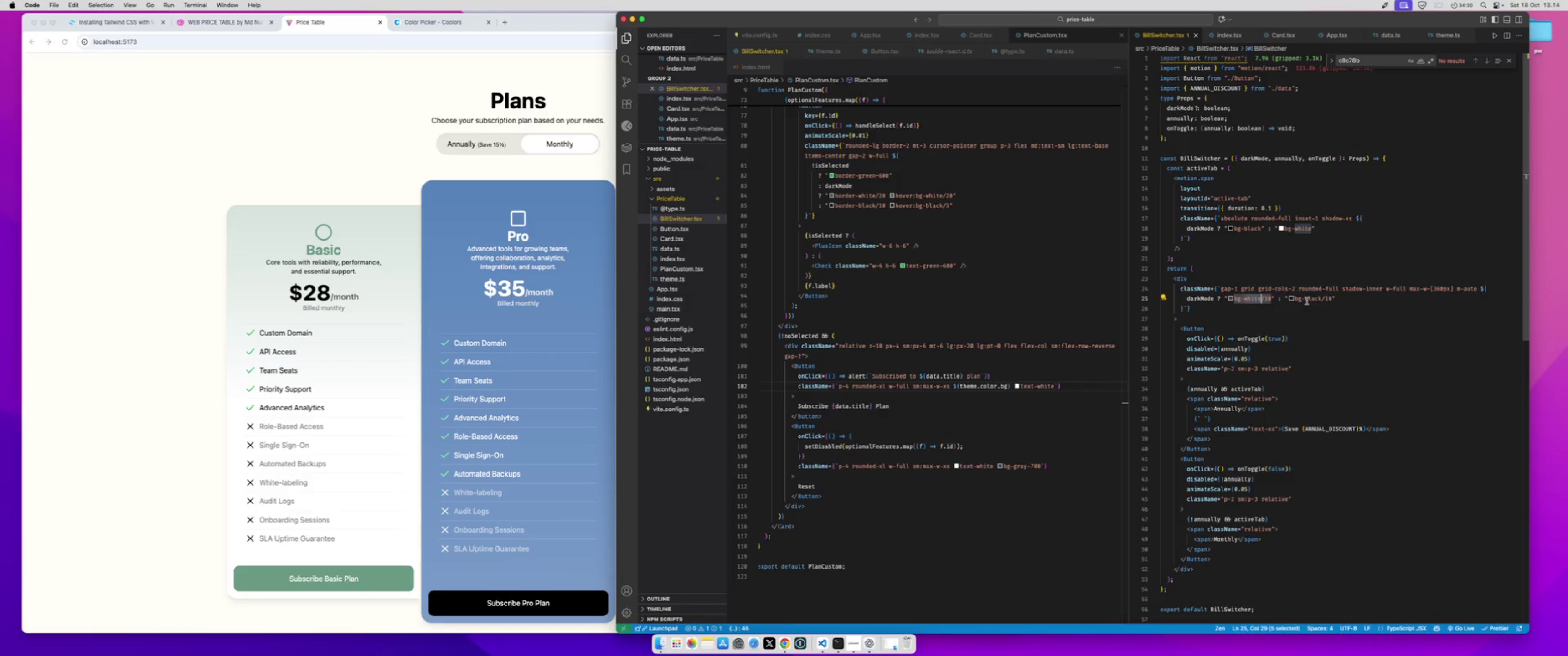 
double_click([1307, 301])
 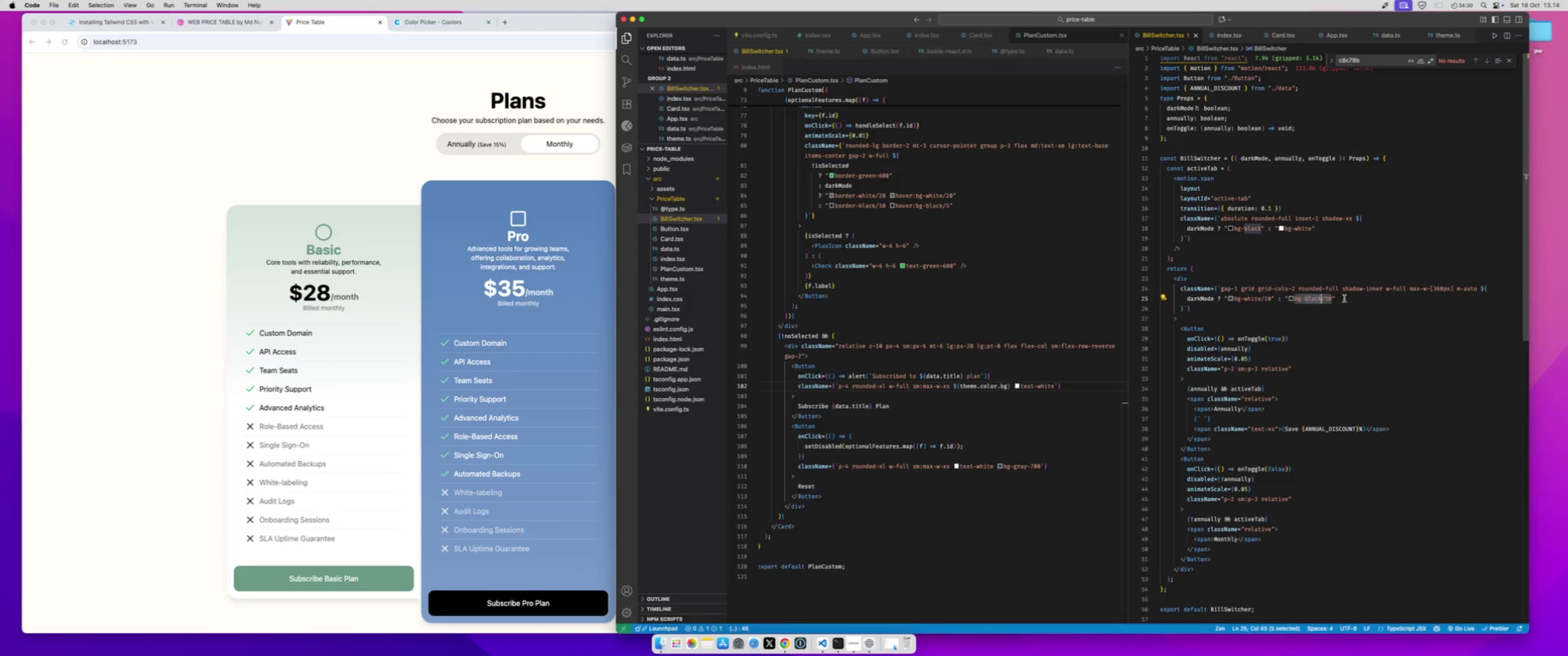 
hold_key(key=ShiftLeft, duration=1.17)
left_click([1329, 299])
 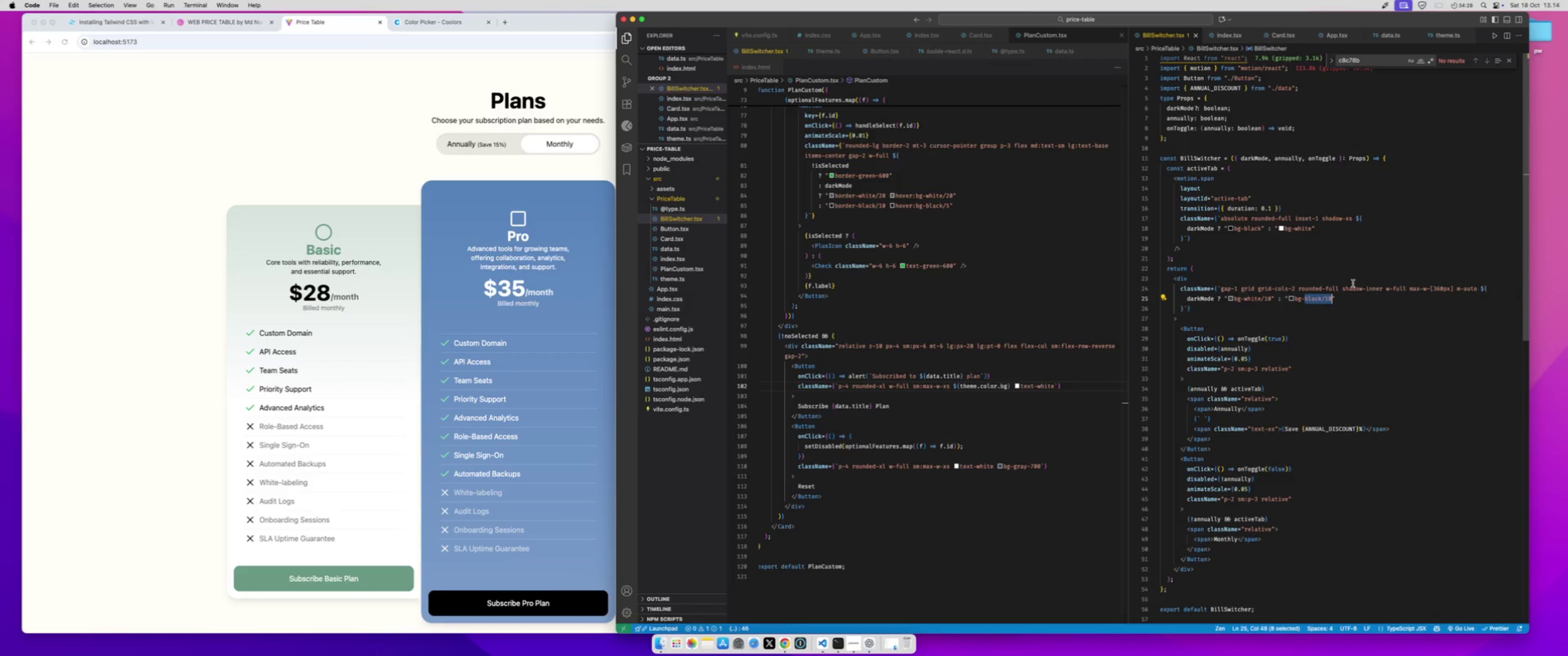 
type(gray-200)
 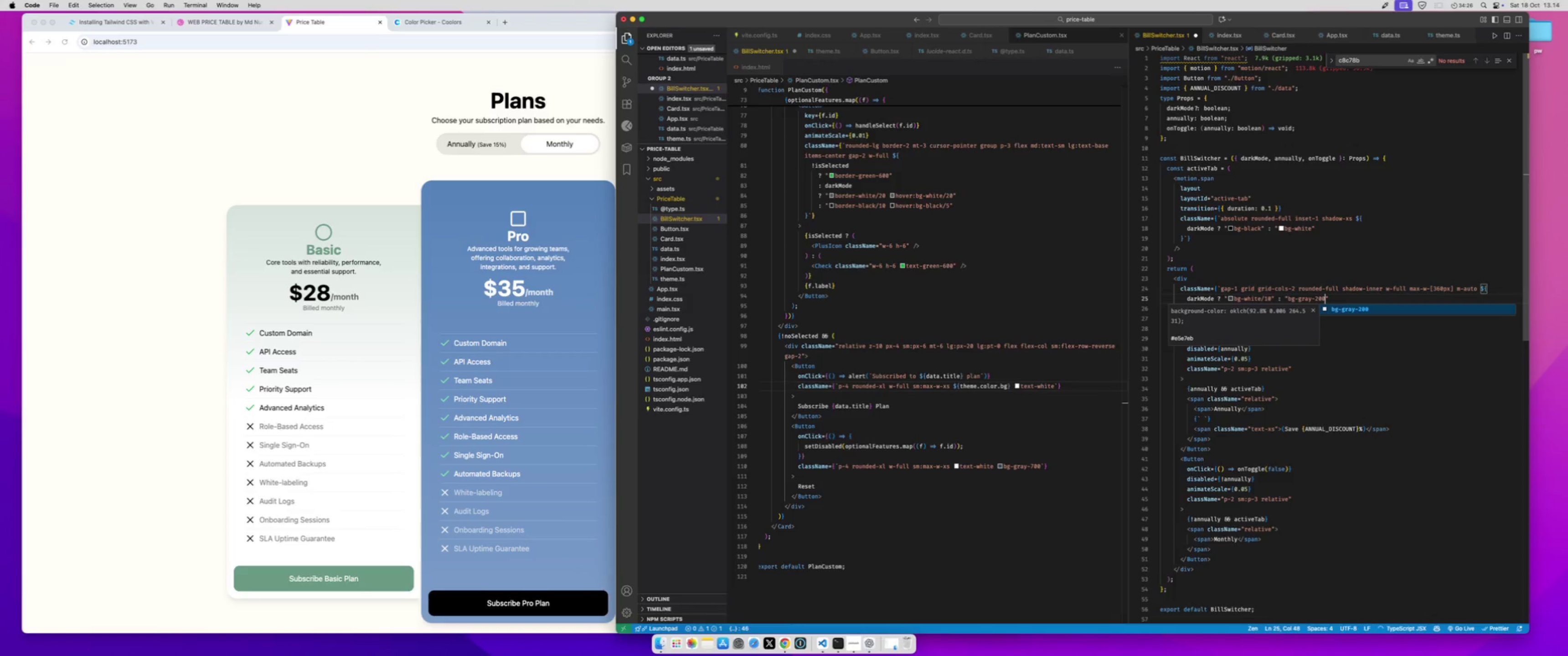 
key(Meta+S)
 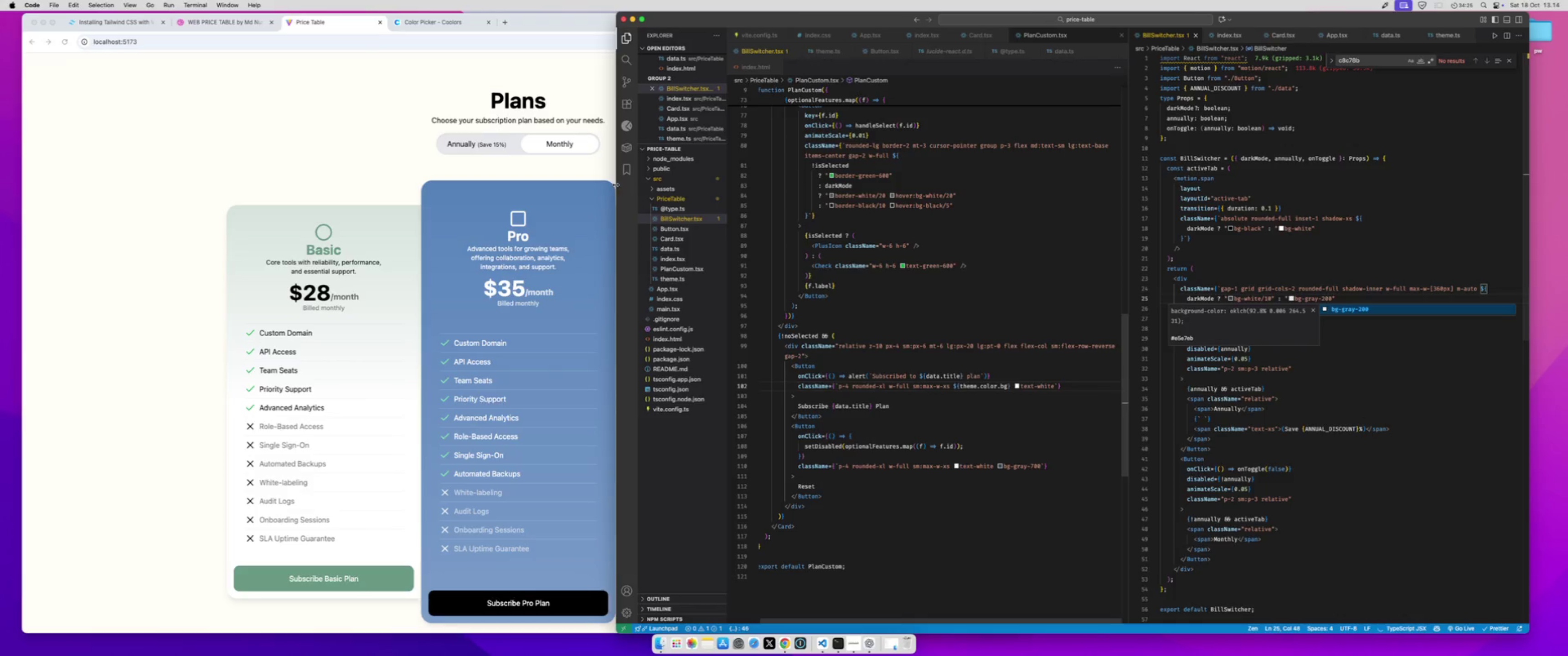 
left_click([561, 174])
 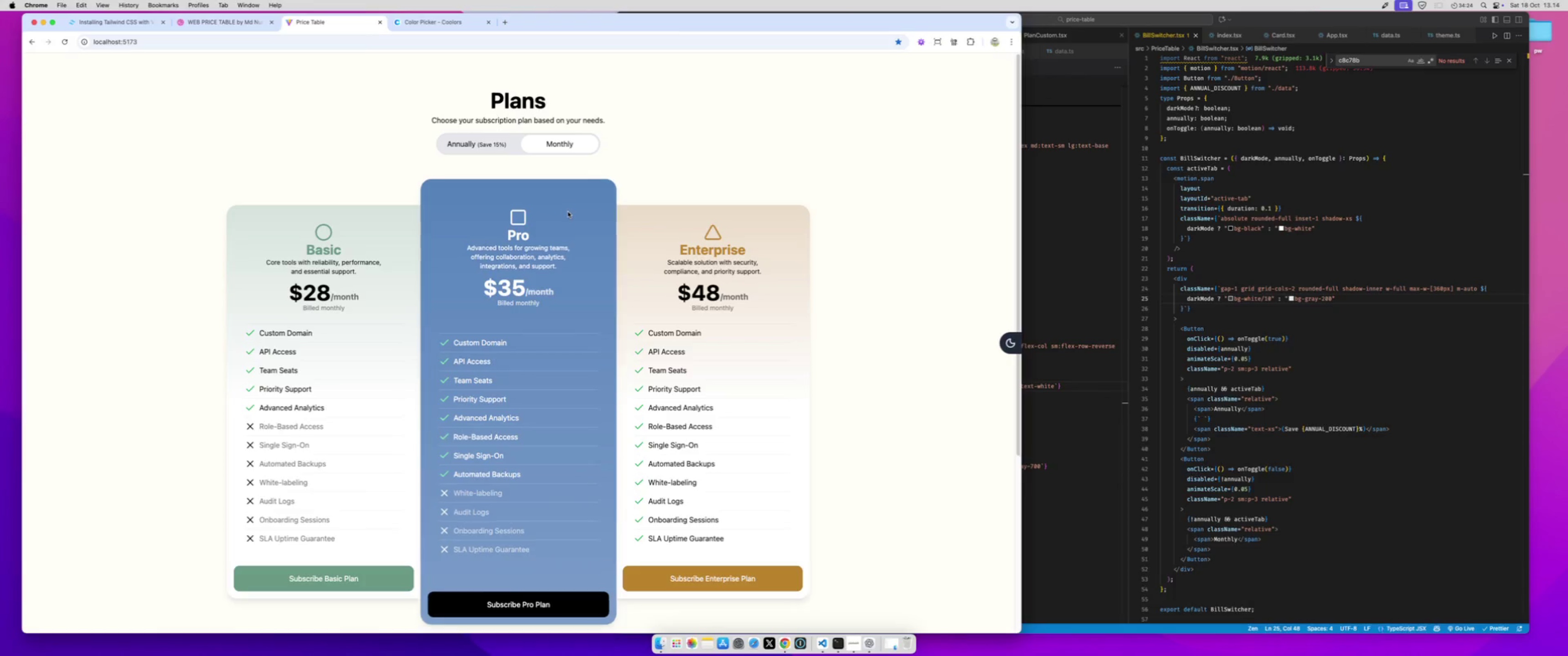 
scroll: coordinate [571, 208], scroll_direction: down, amount: 22.0
 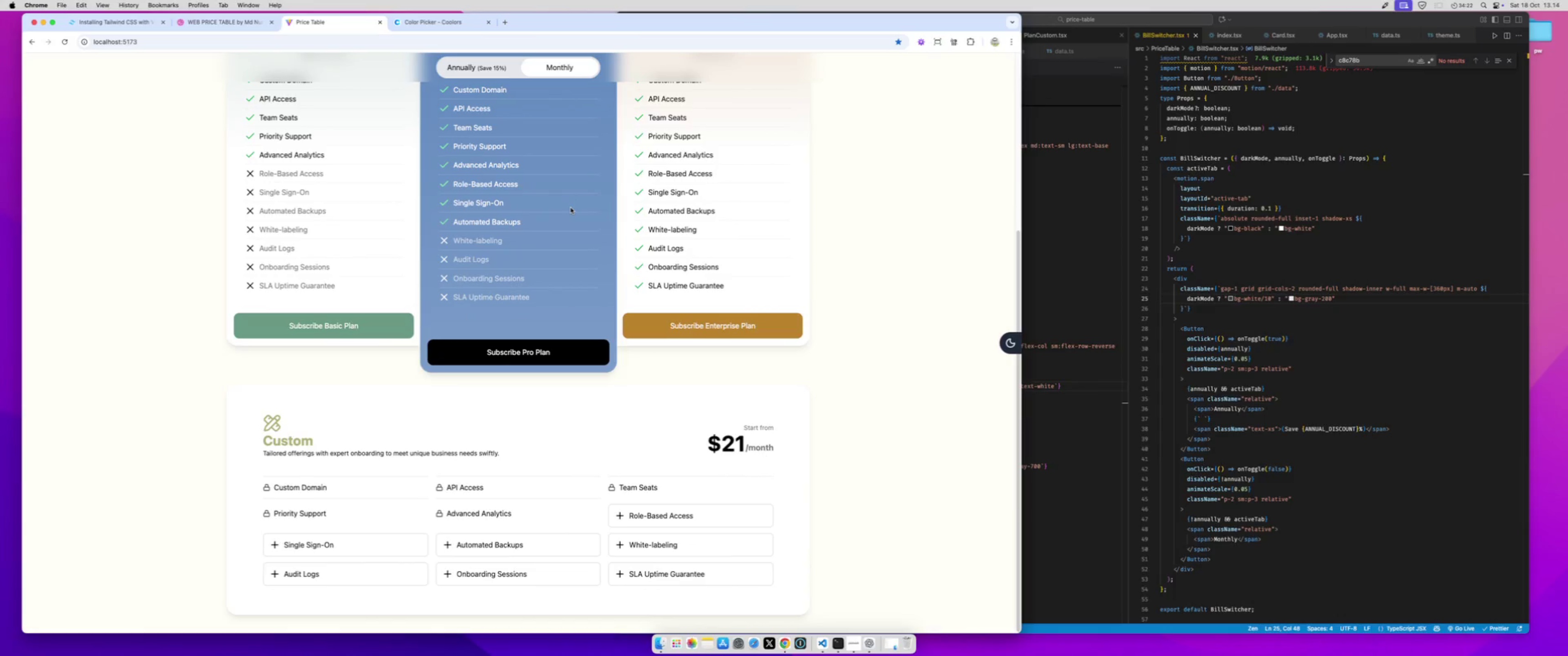 
scroll: coordinate [571, 208], scroll_direction: up, amount: 57.0
 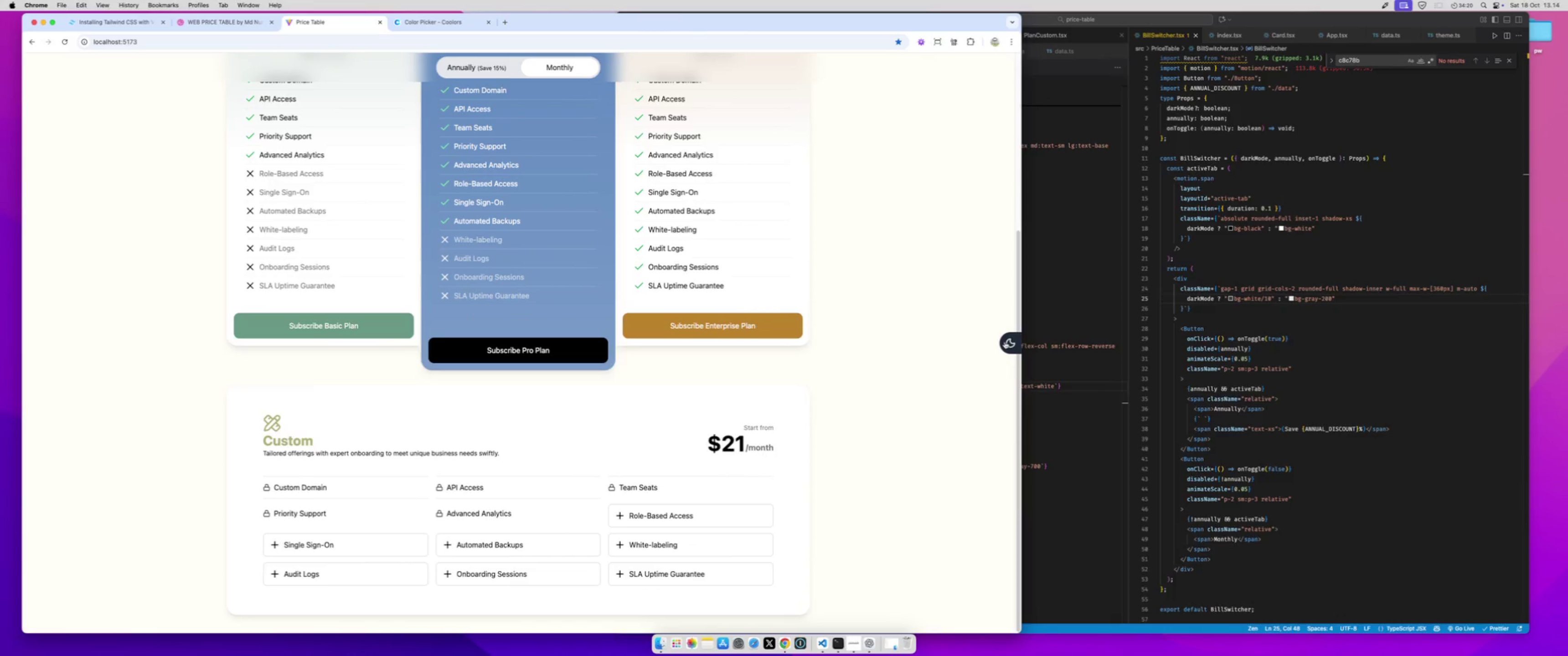 
left_click([1005, 341])
 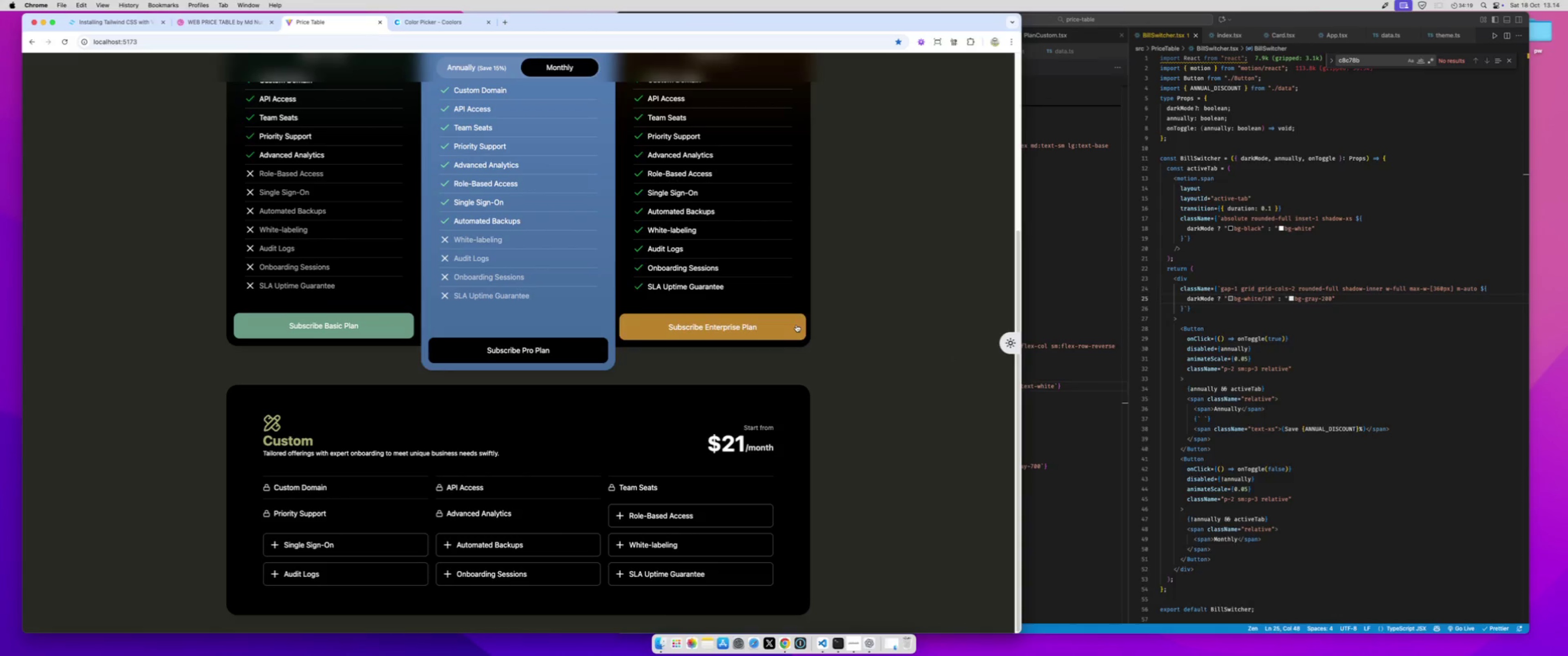 
scroll: coordinate [796, 325], scroll_direction: down, amount: 2.0
 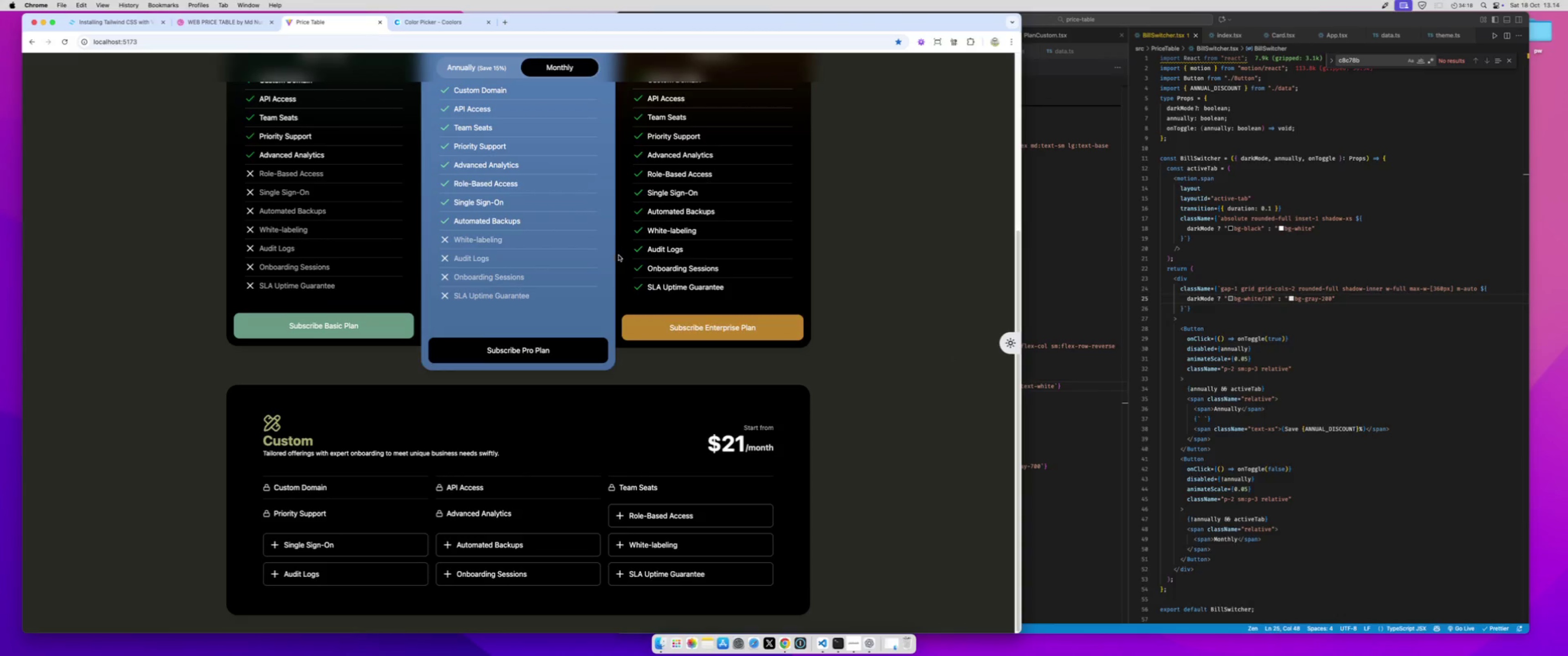 
scroll: coordinate [619, 255], scroll_direction: up, amount: 187.0
 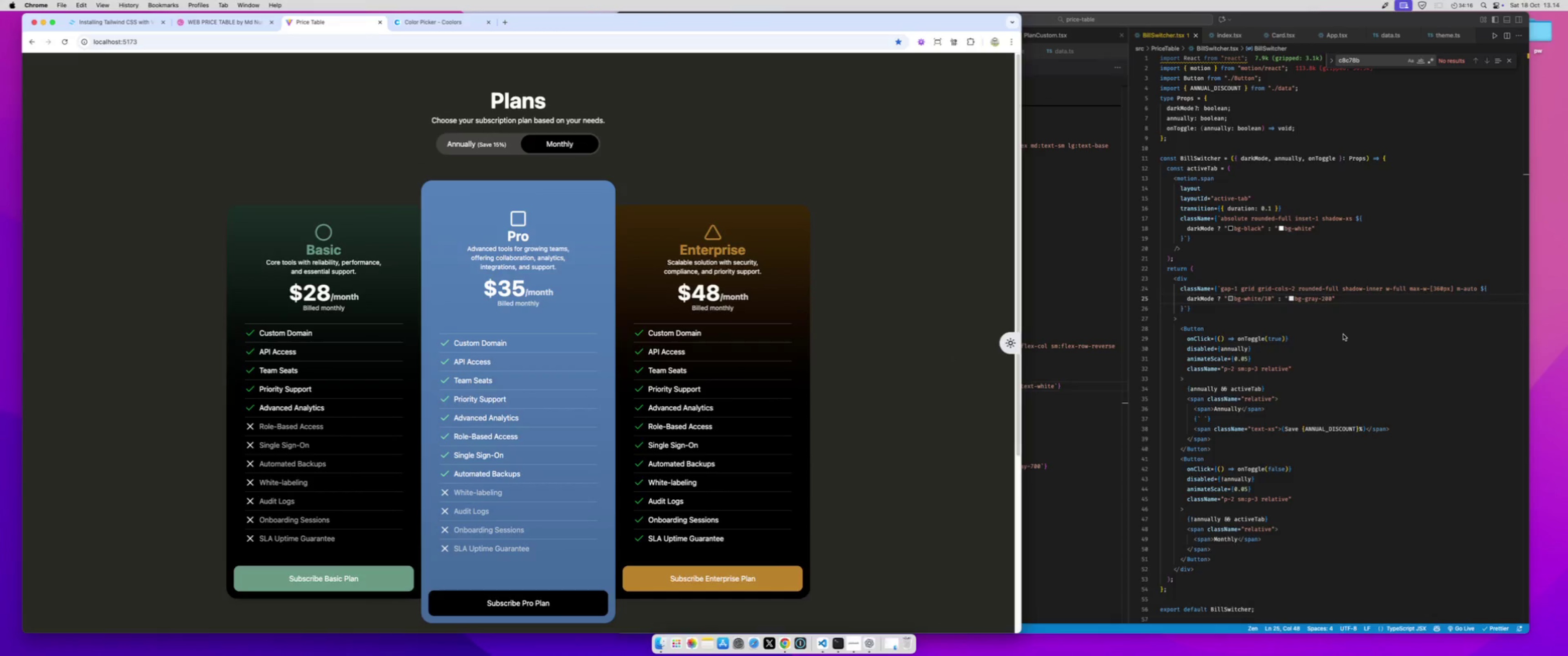 
left_click([1341, 318])
 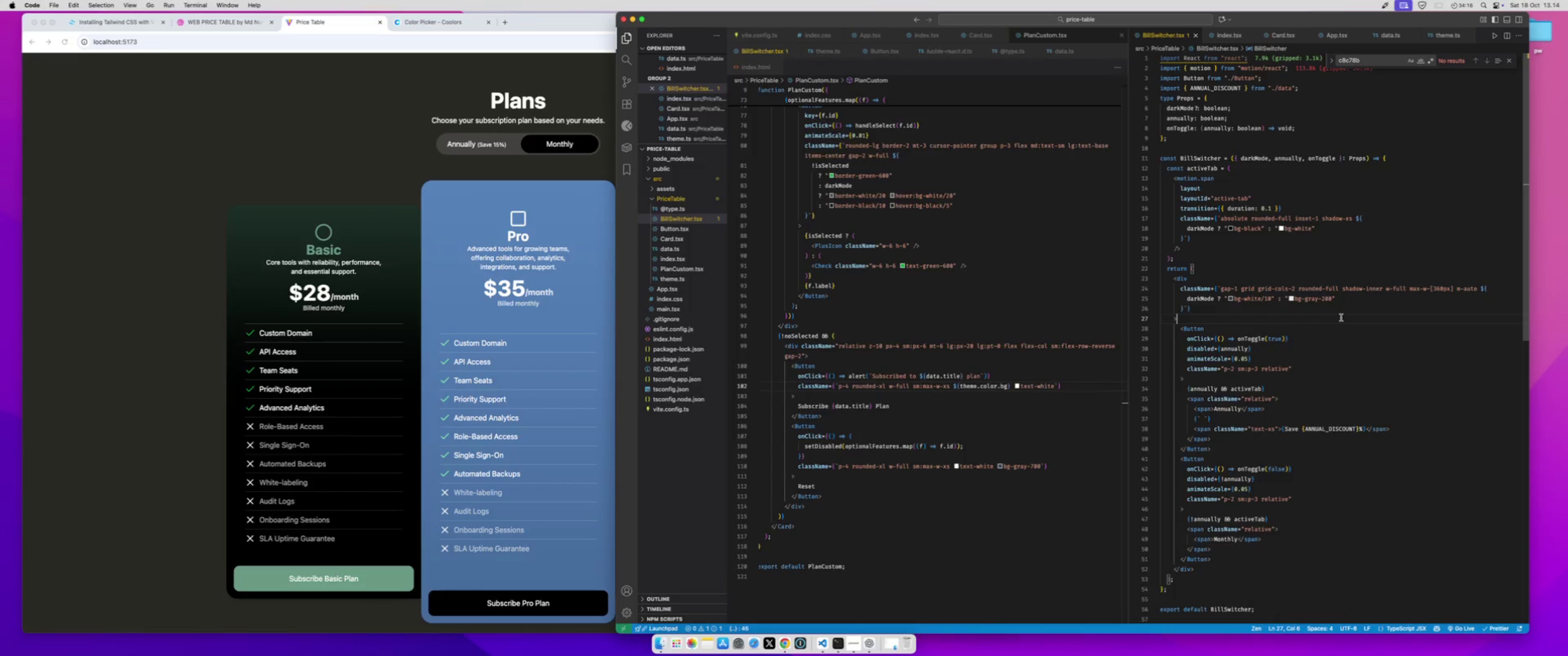 
key(Meta+Z)
 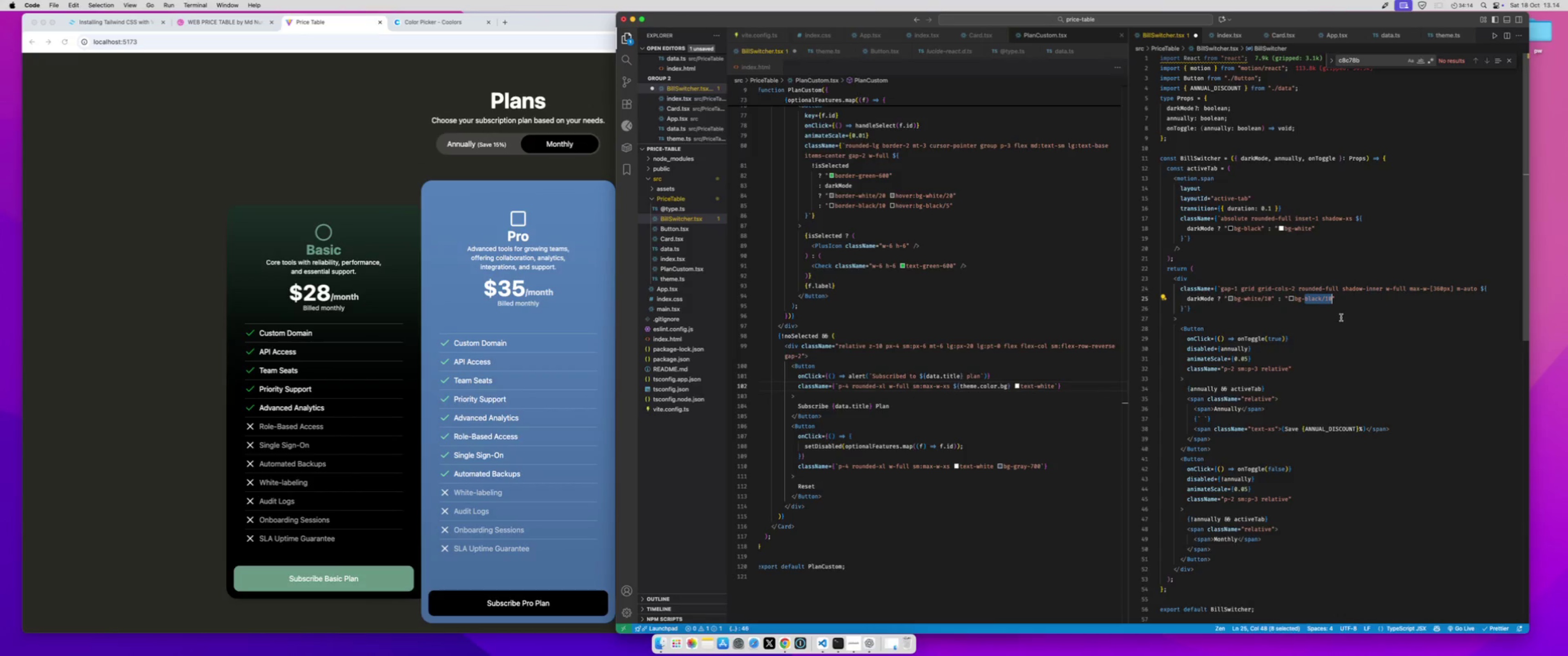 
type(gray-100/50)
 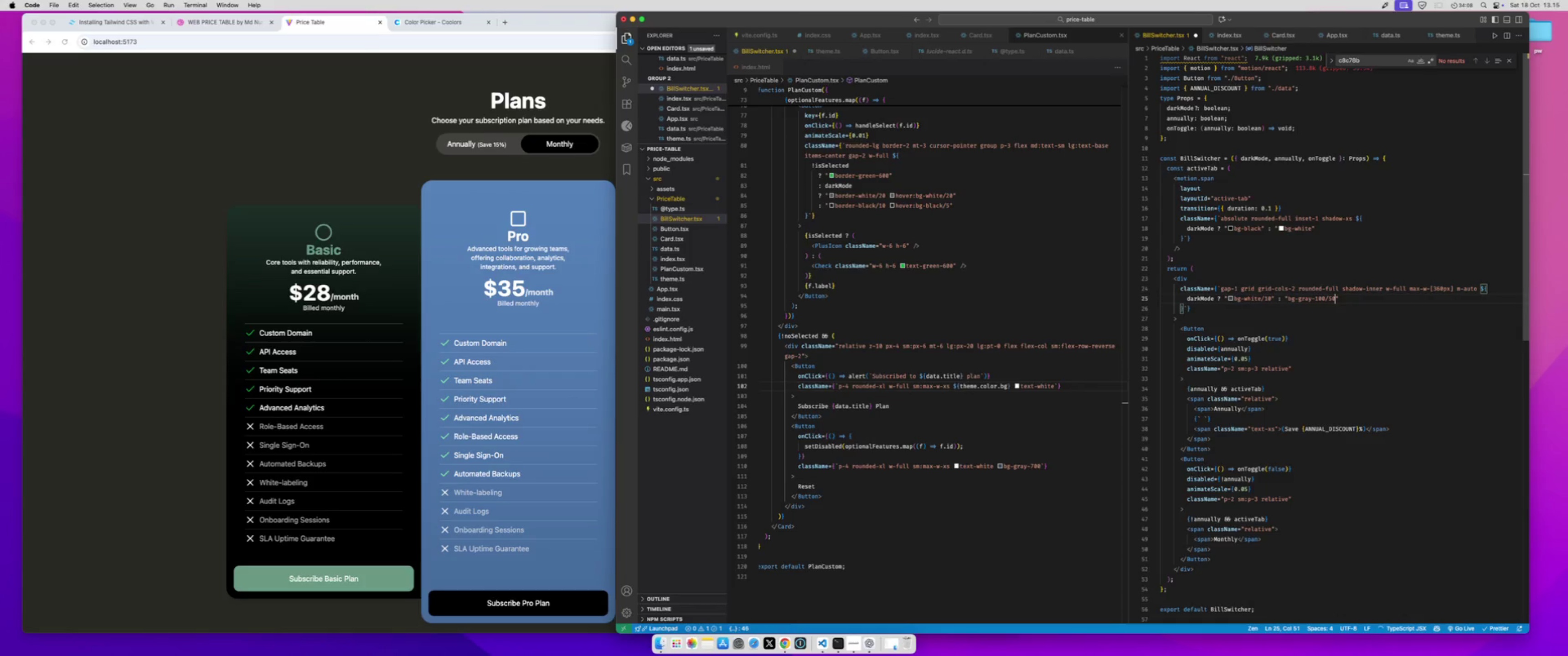 
key(Meta+S)
 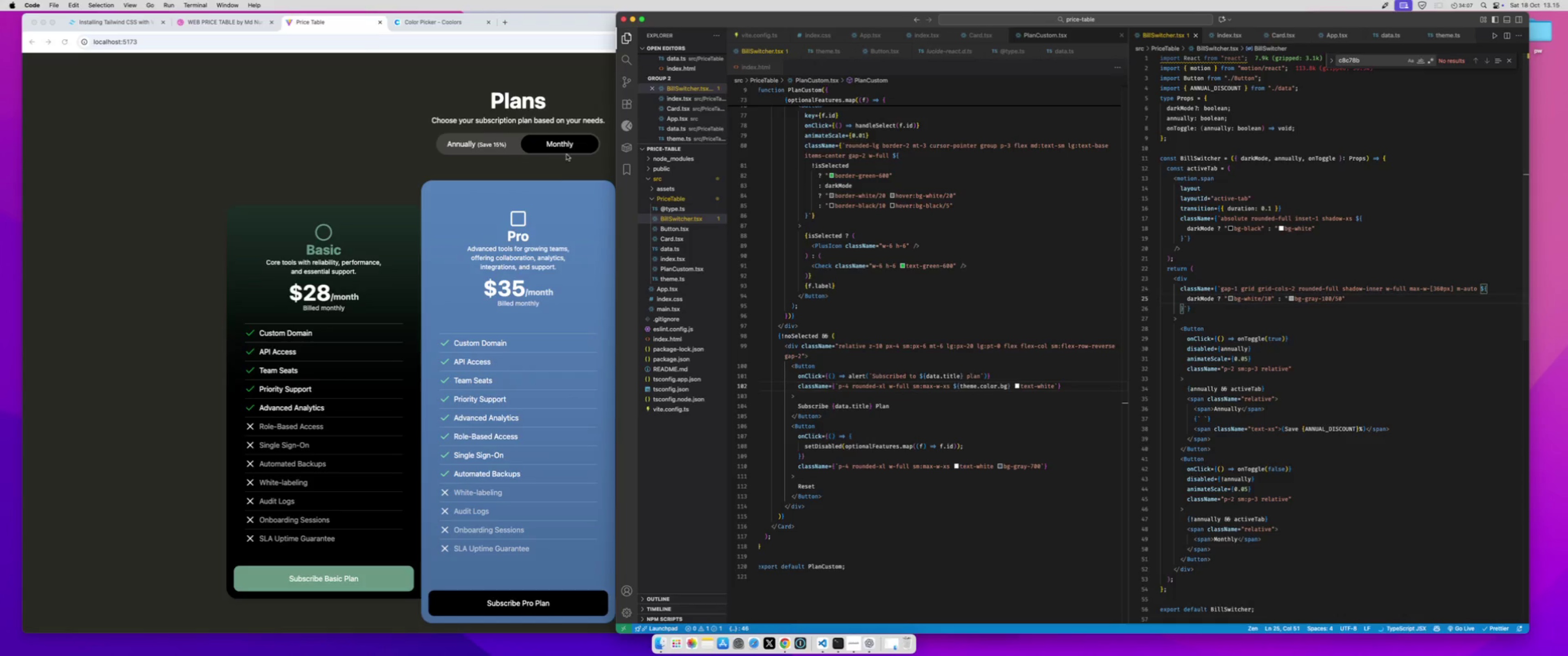 
left_click([559, 172])
 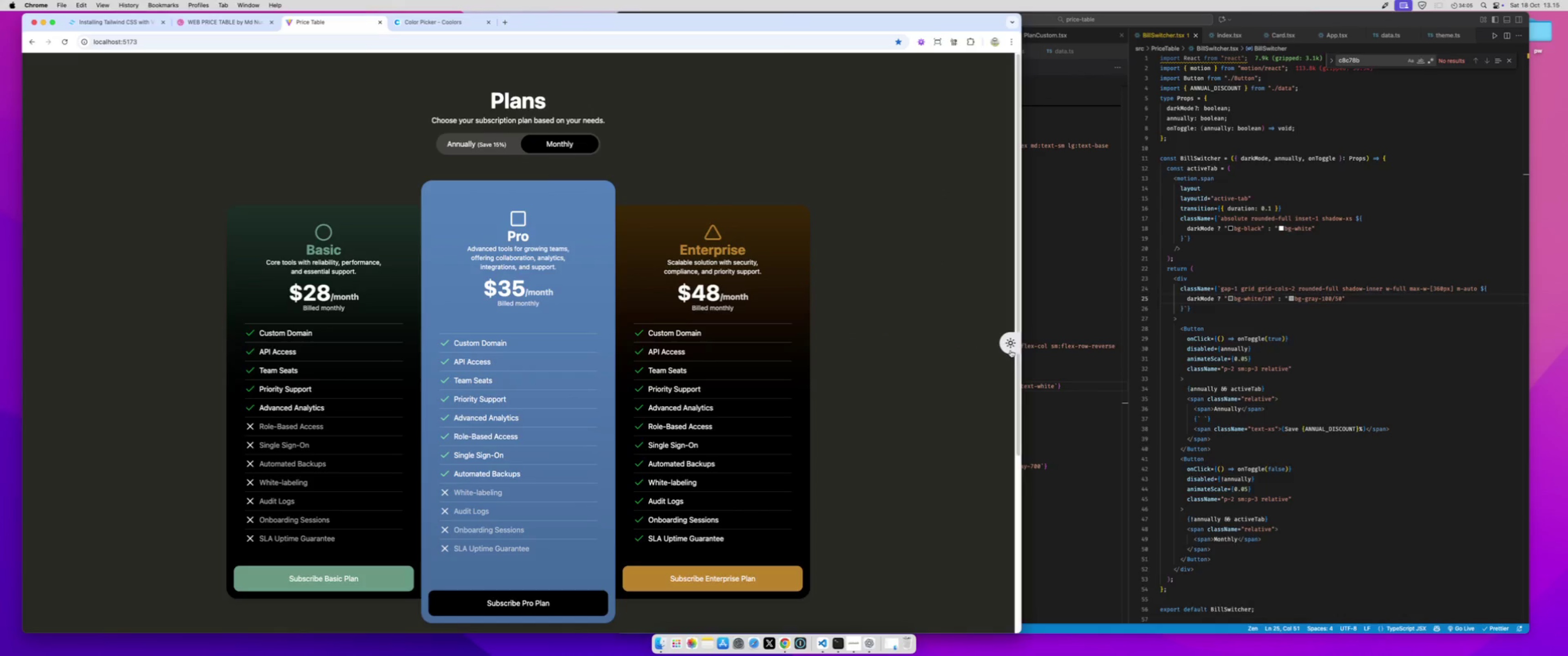 
left_click([1011, 347])
 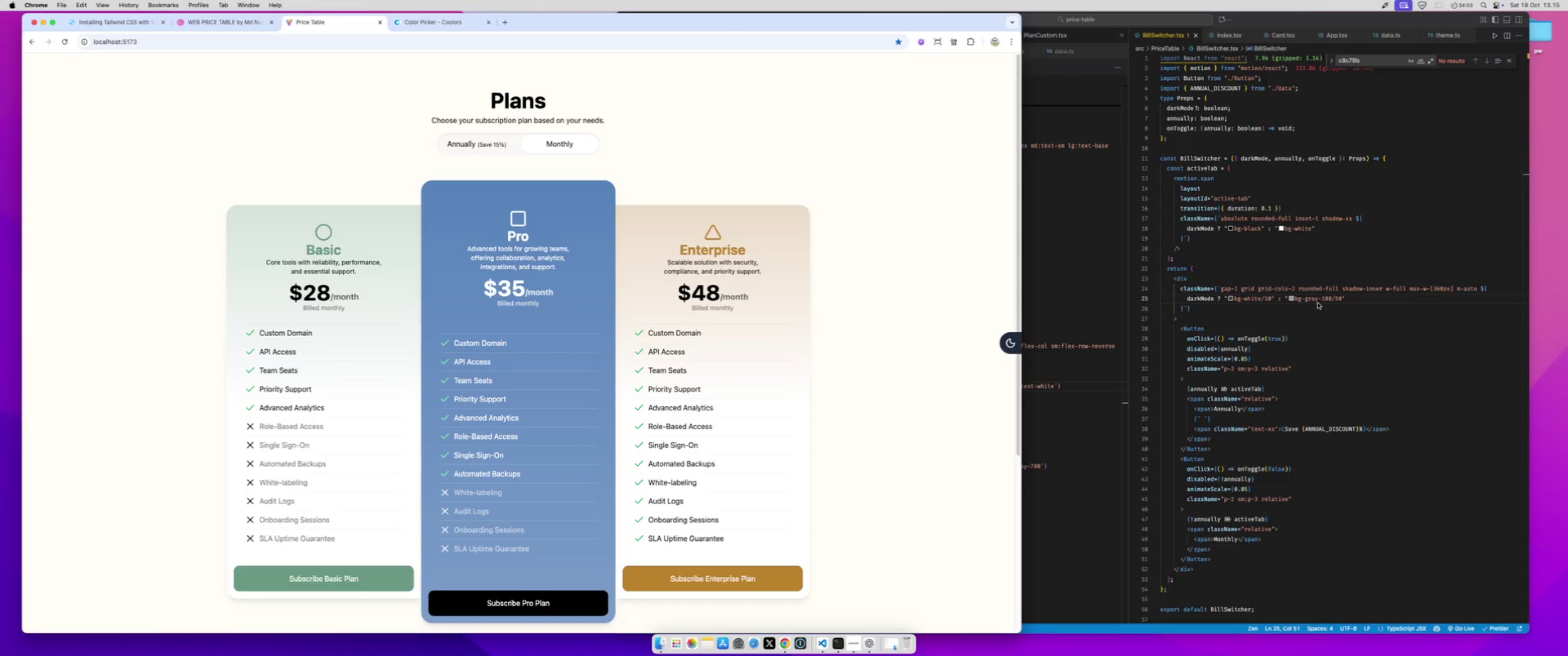 
double_click([1324, 296])
 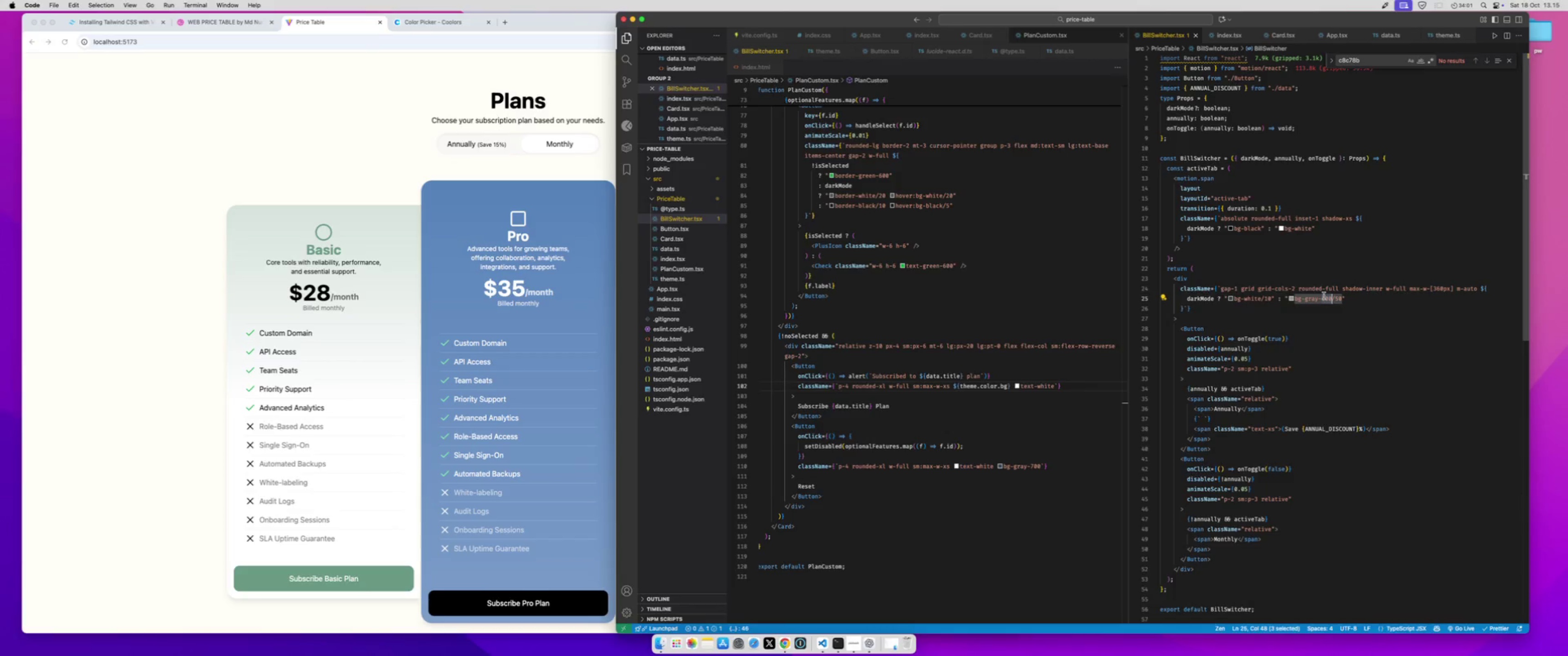 
type(599)
key(Backspace)
key(Backspace)
type(00)
 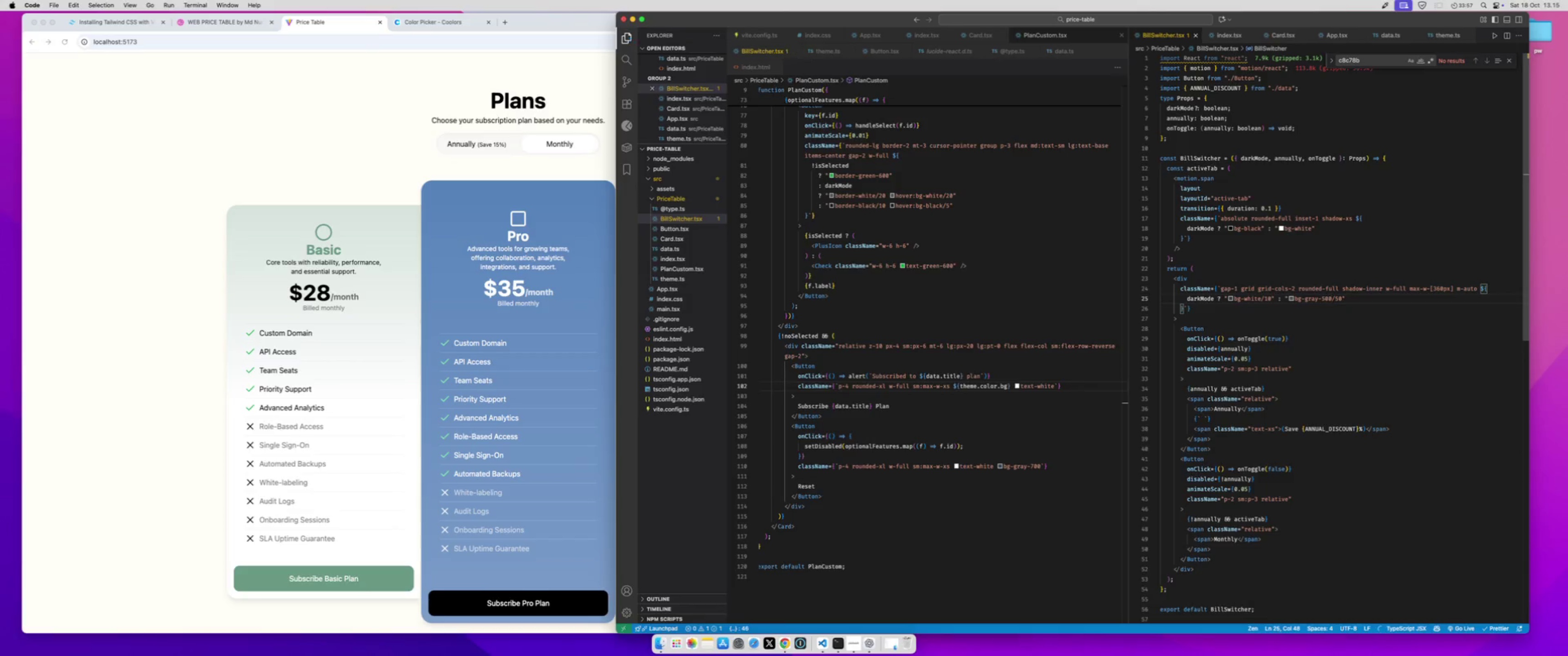 
hold_key(key=CommandLeft, duration=0.7)
 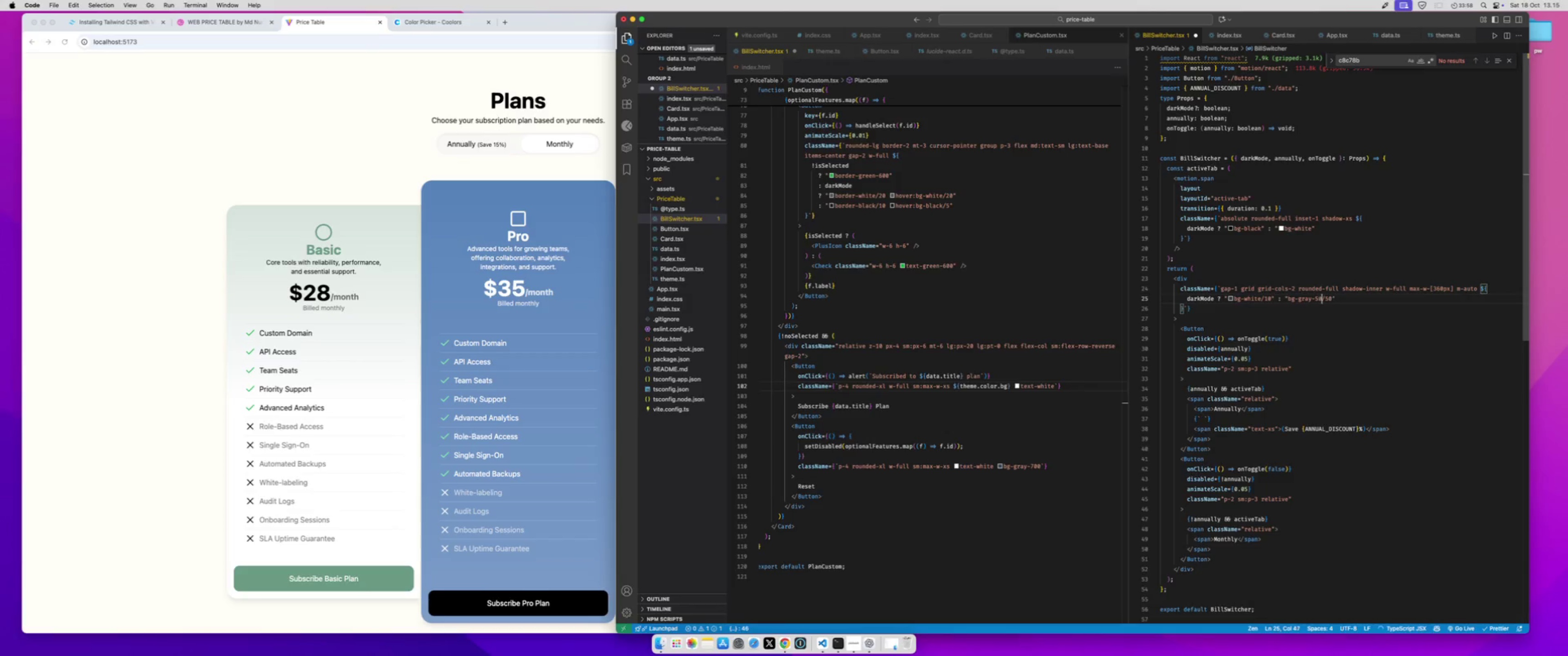 
key(Meta+S)
 